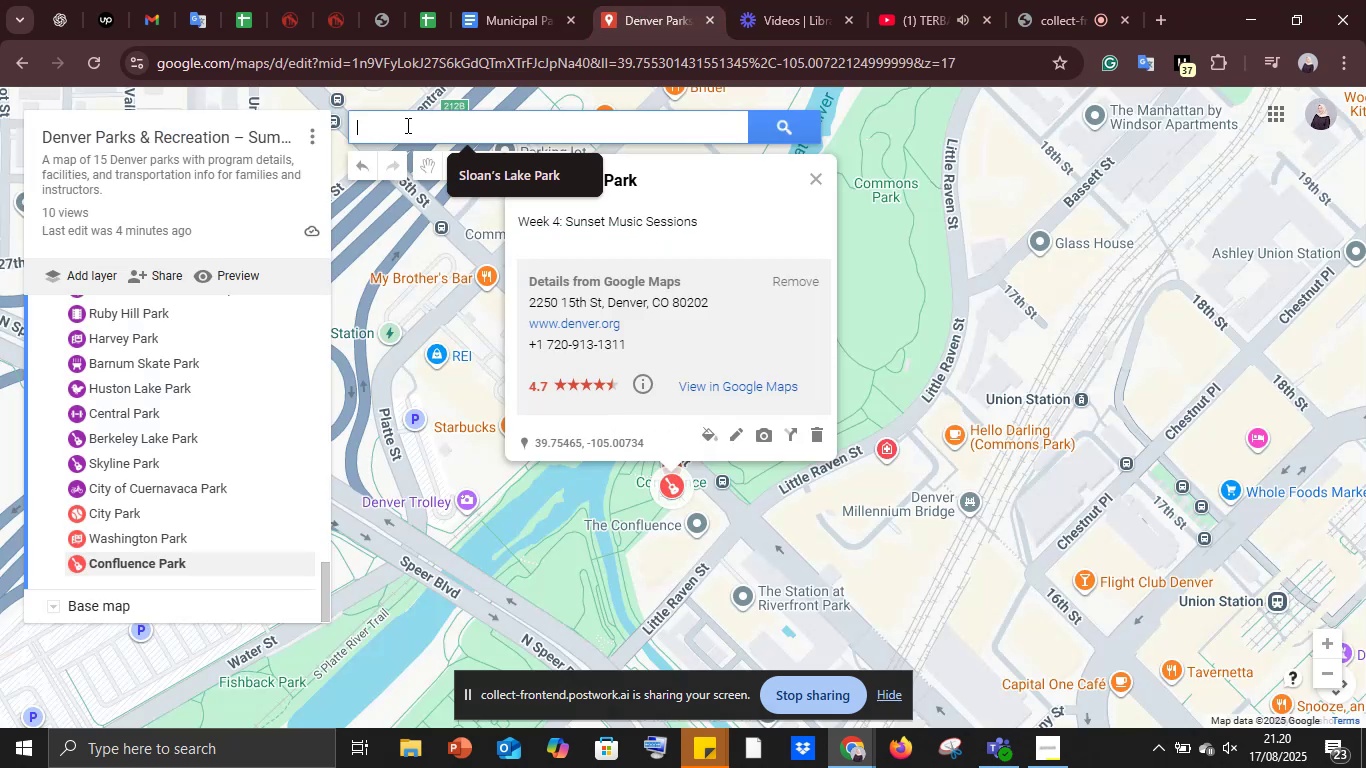 
key(Control+V)
 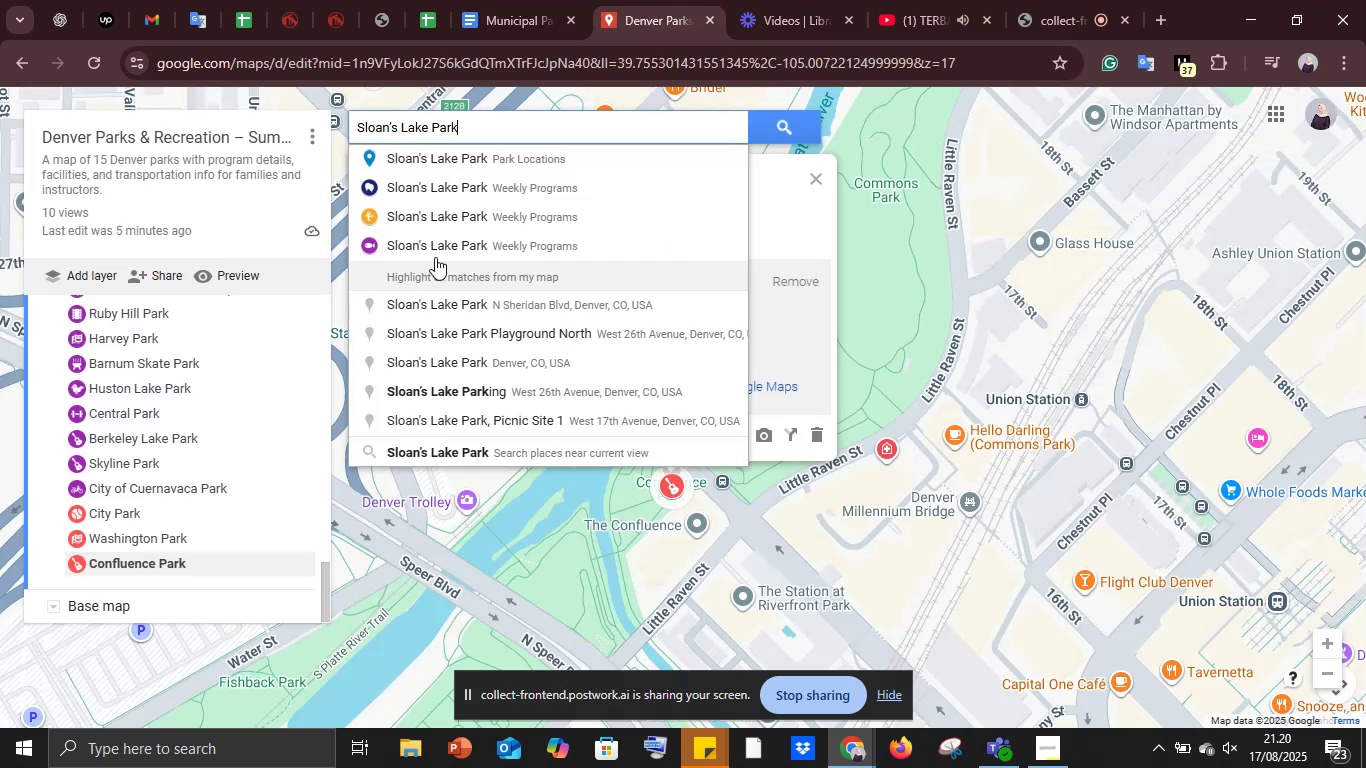 
left_click([437, 298])
 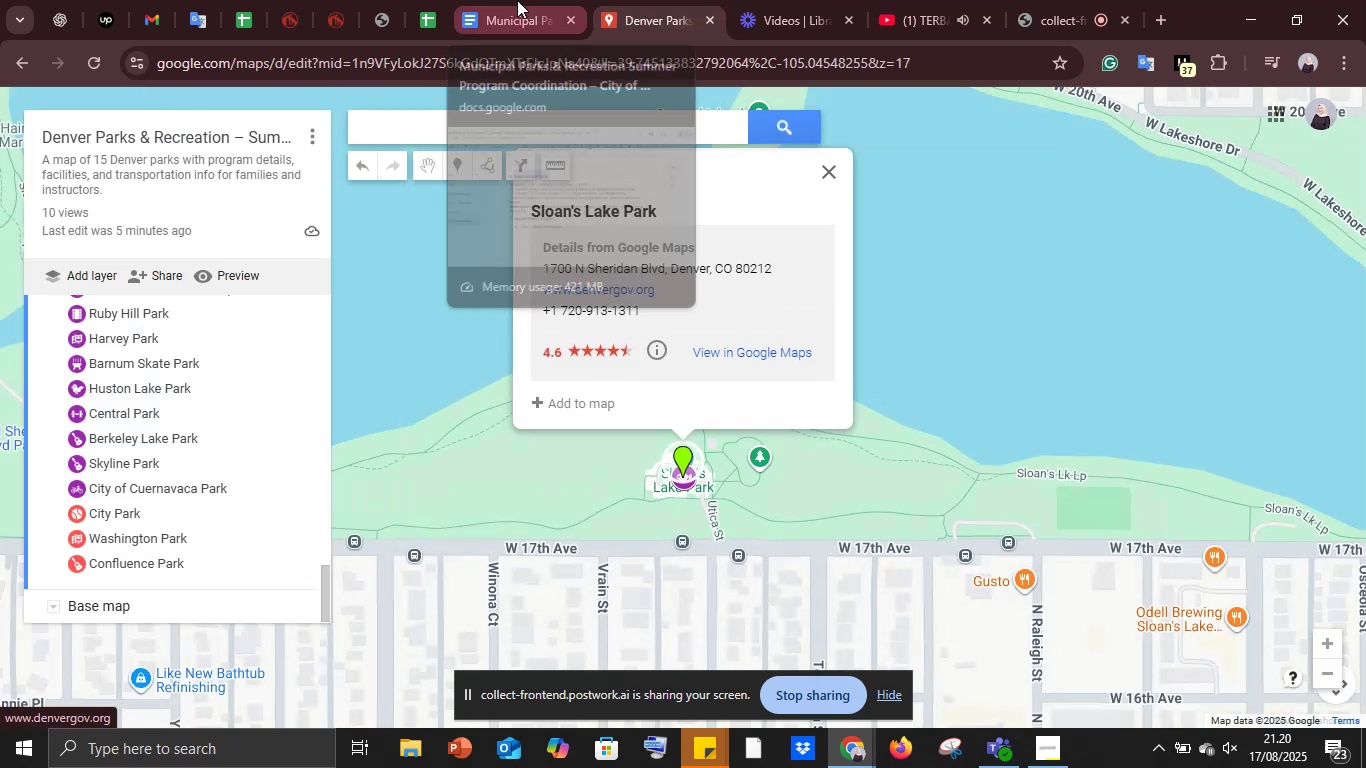 
left_click([517, 0])
 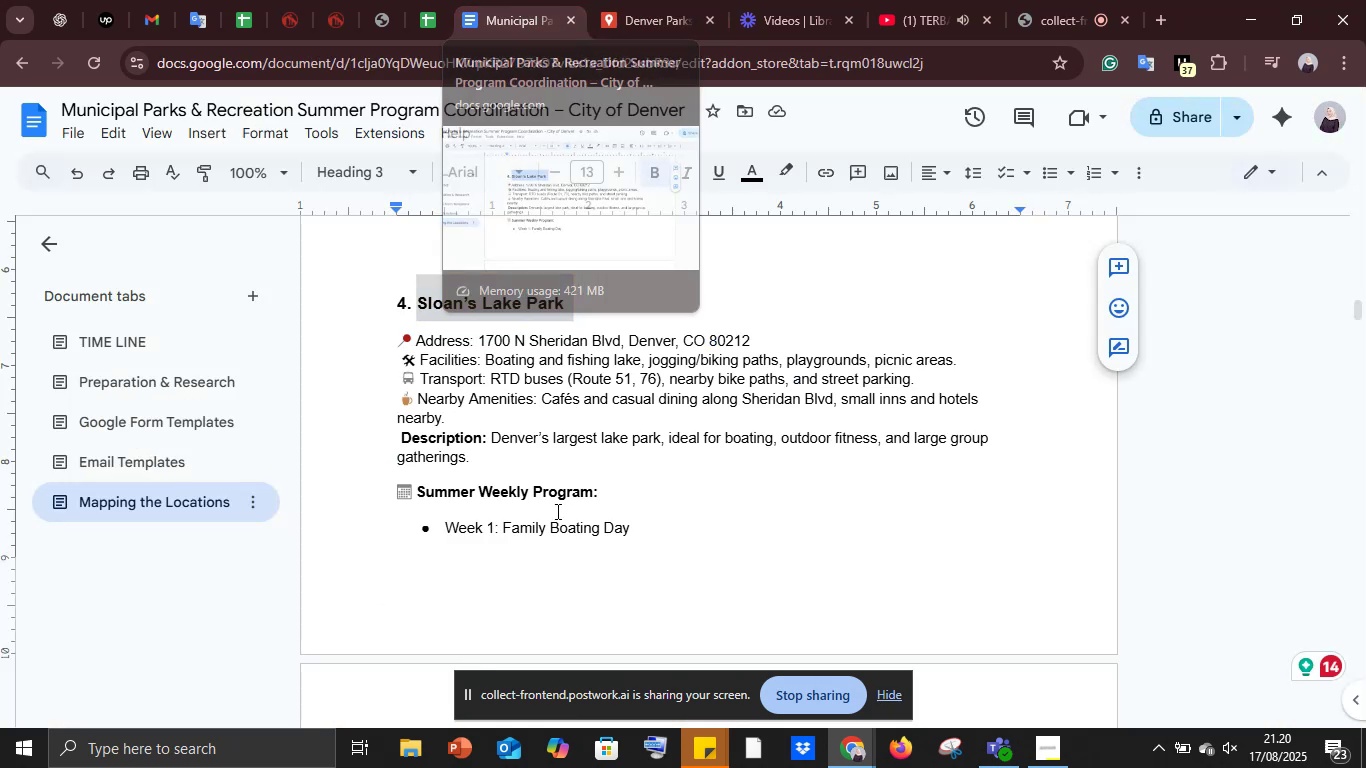 
scroll: coordinate [493, 500], scroll_direction: down, amount: 4.0
 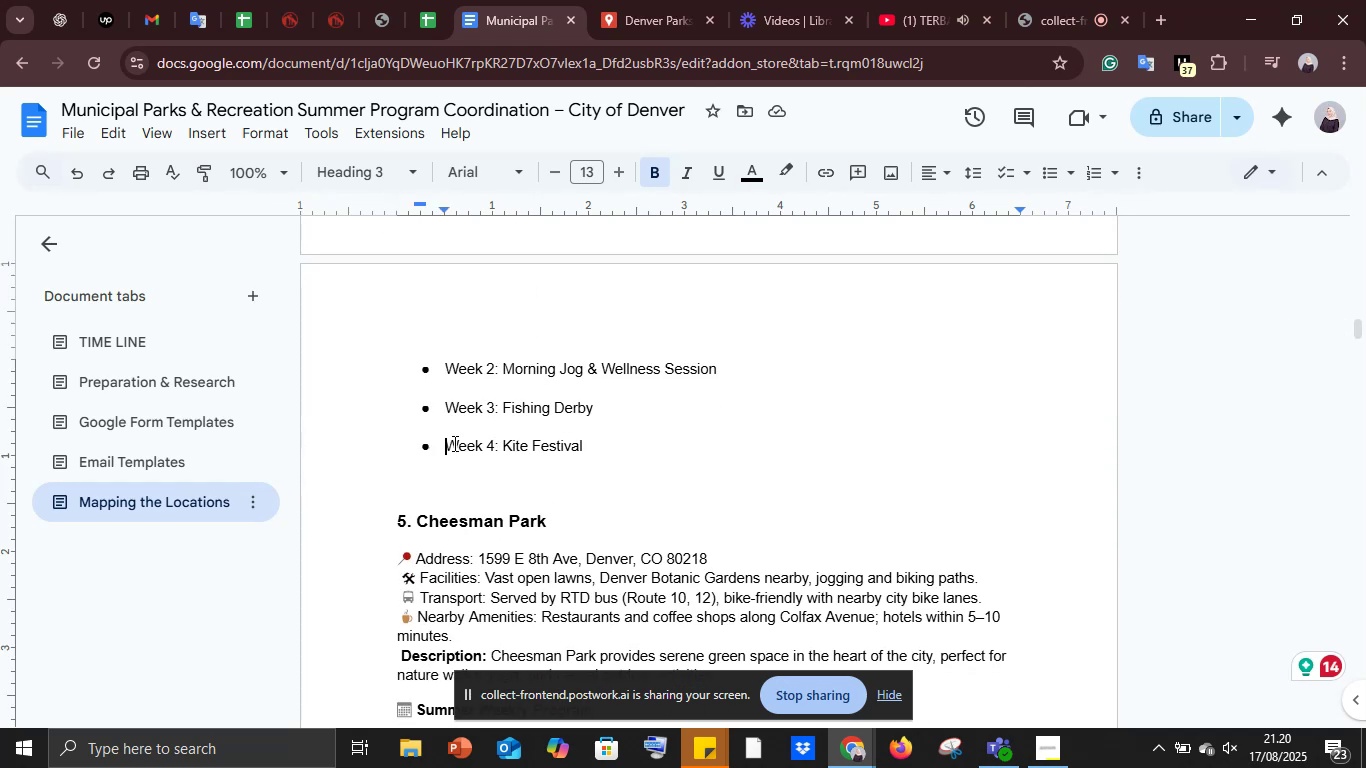 
key(Control+C)
 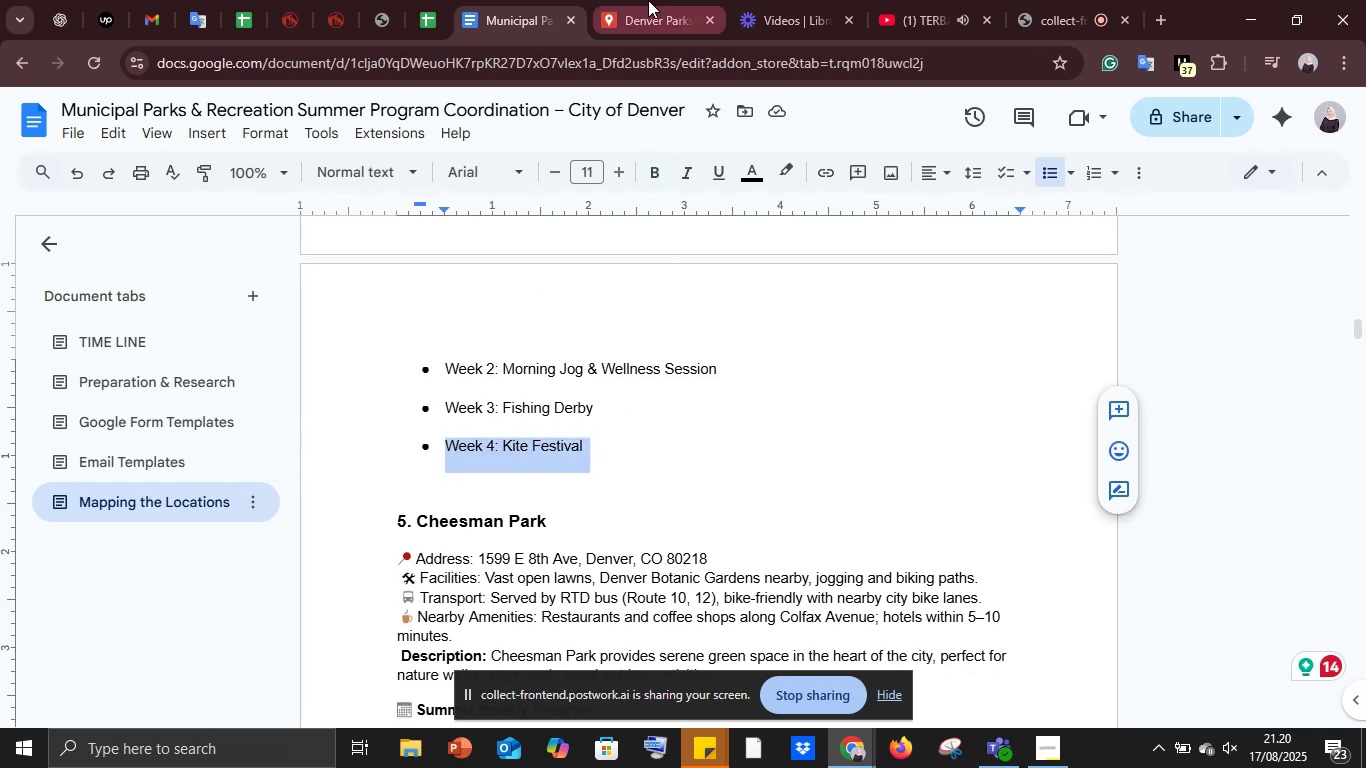 
left_click([647, 0])
 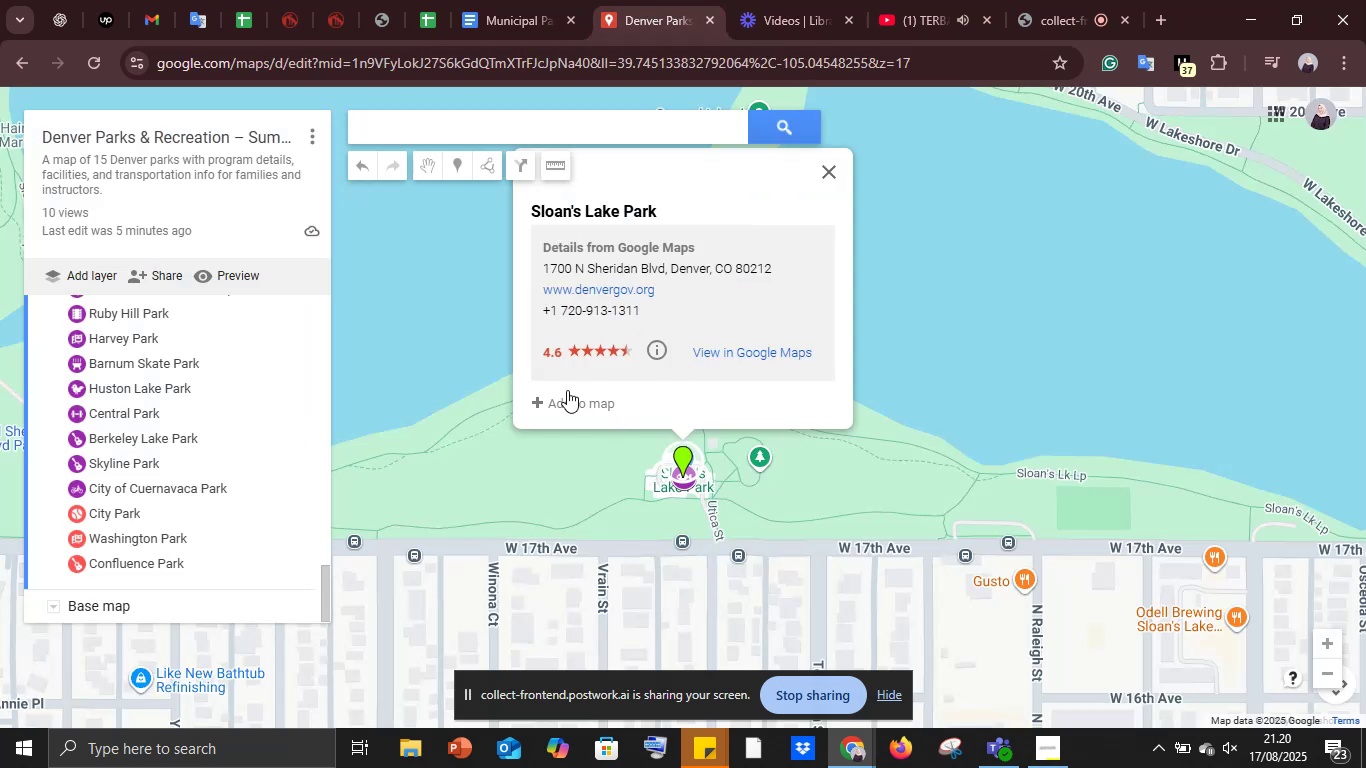 
left_click([570, 404])
 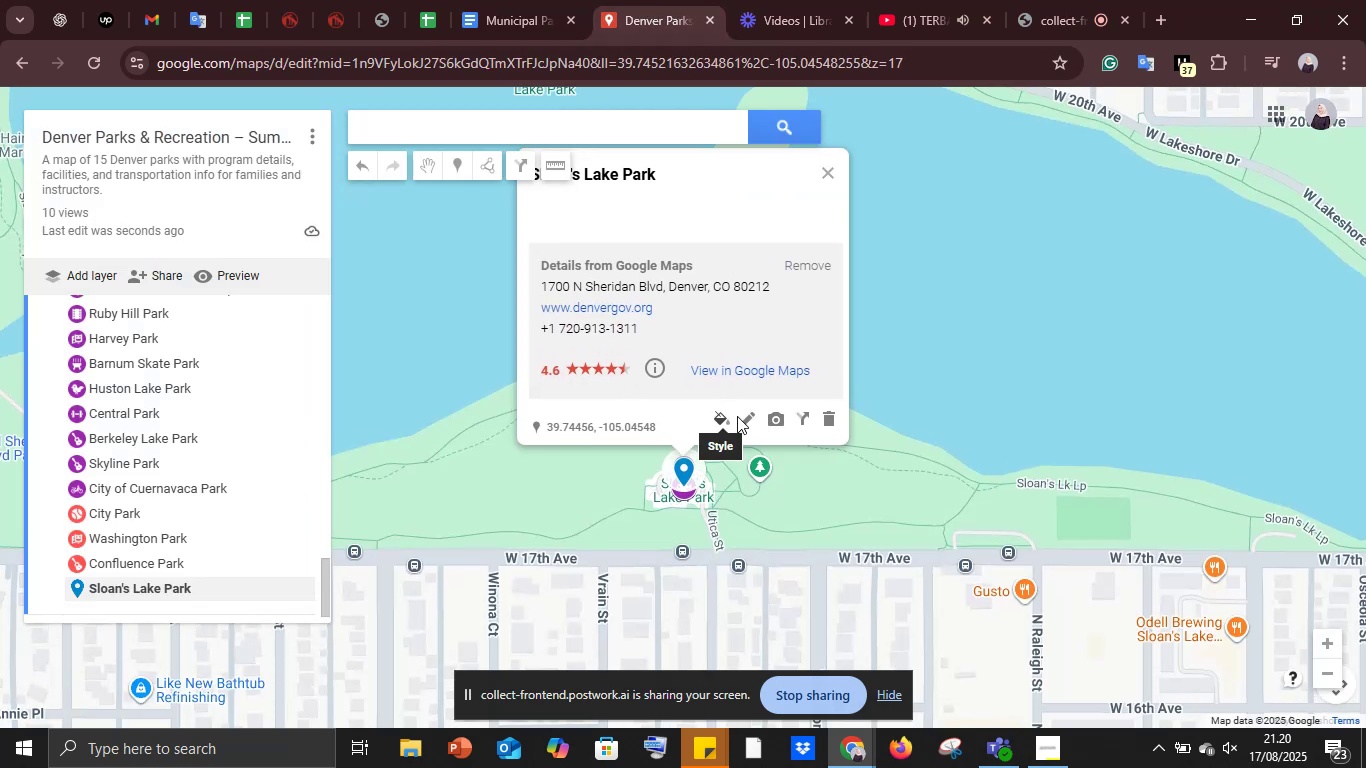 
left_click([740, 416])
 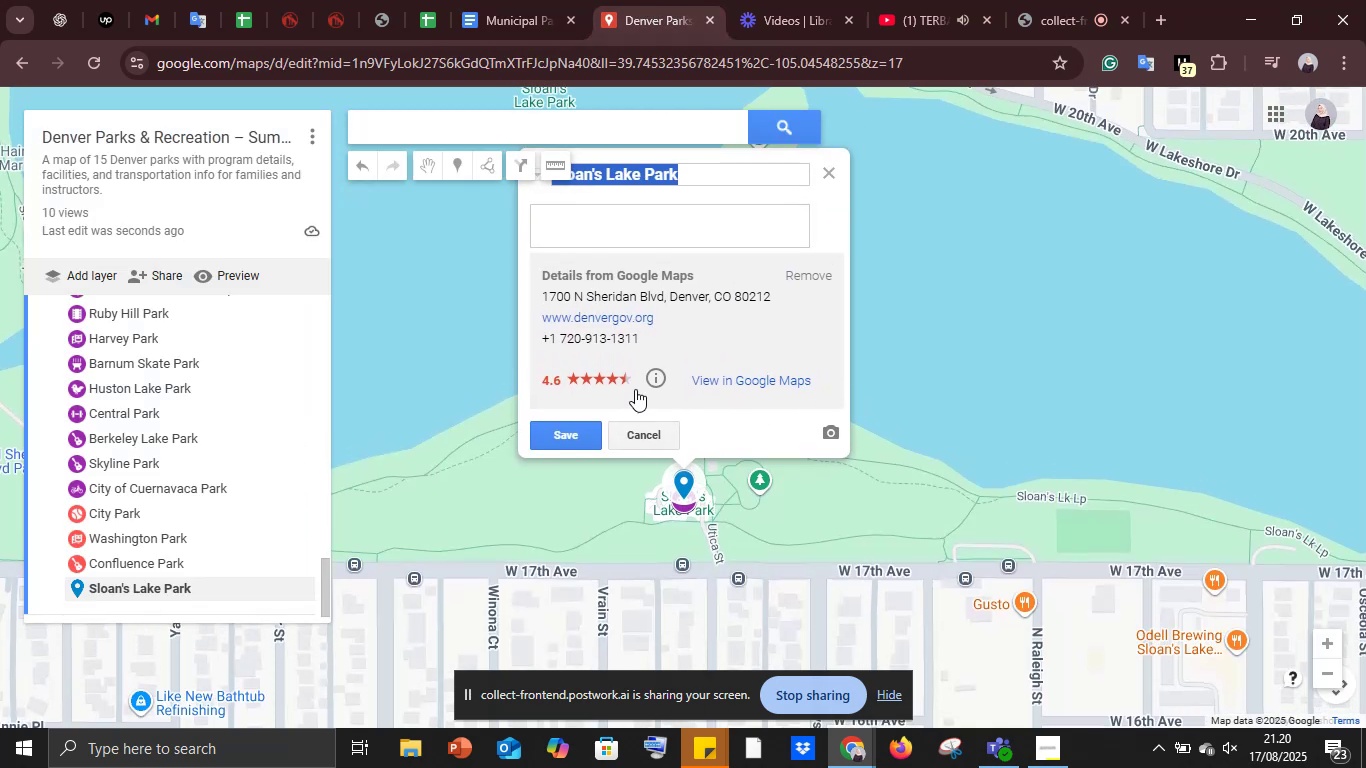 
left_click([601, 218])
 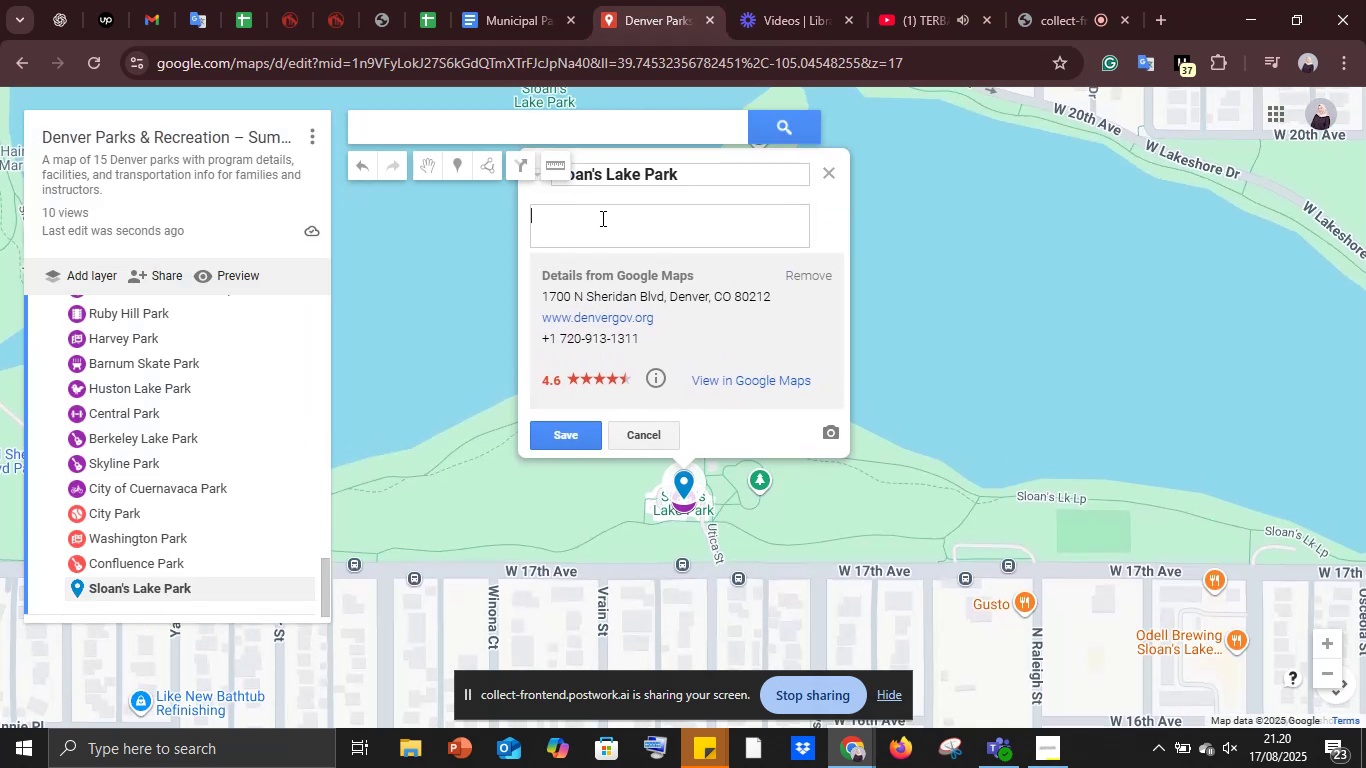 
key(Control+V)
 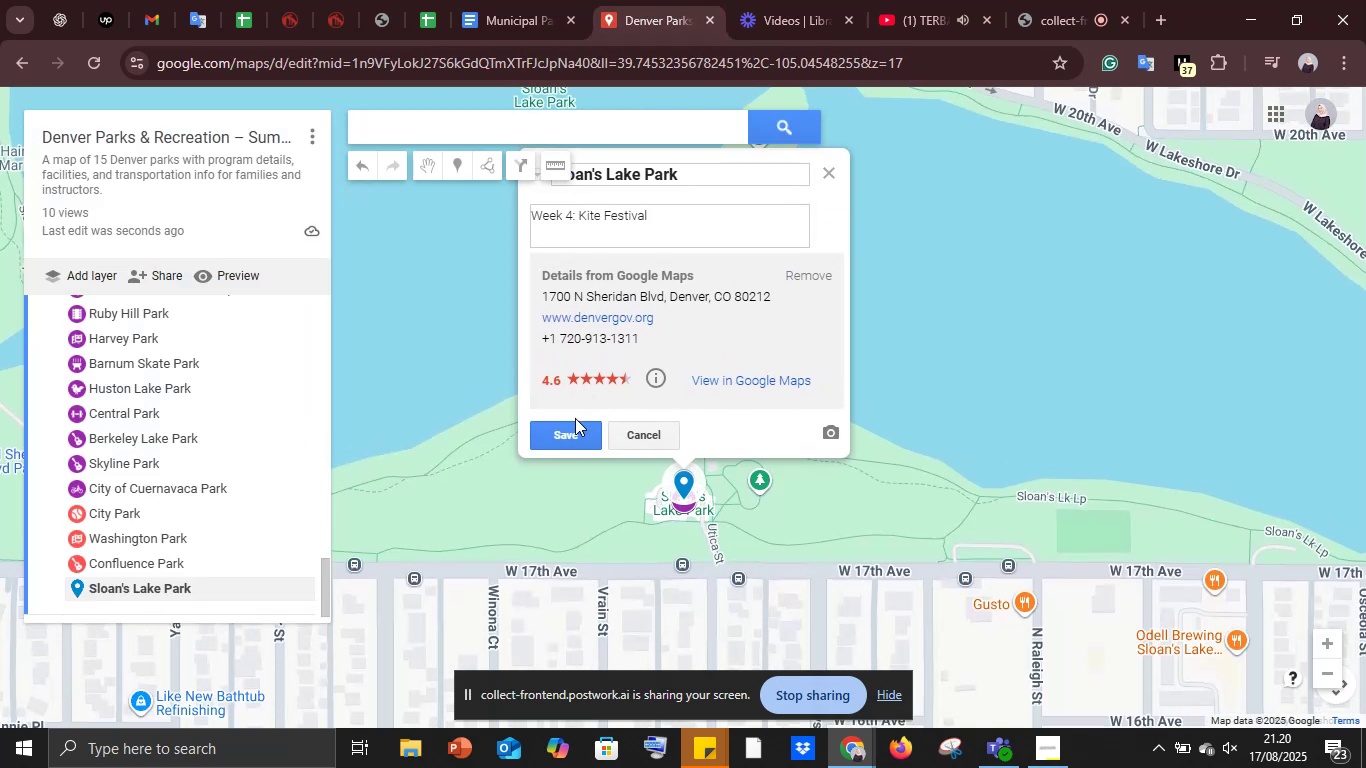 
left_click([575, 432])
 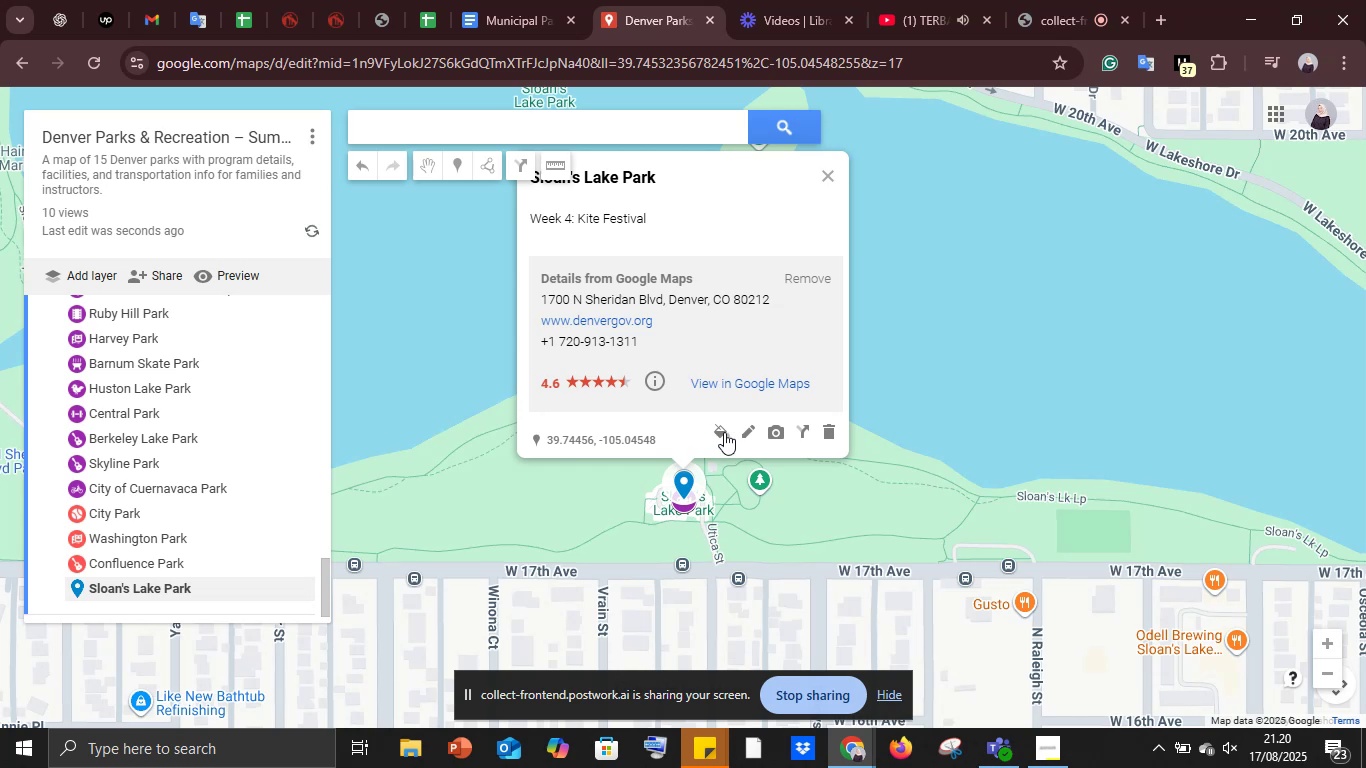 
left_click([725, 429])
 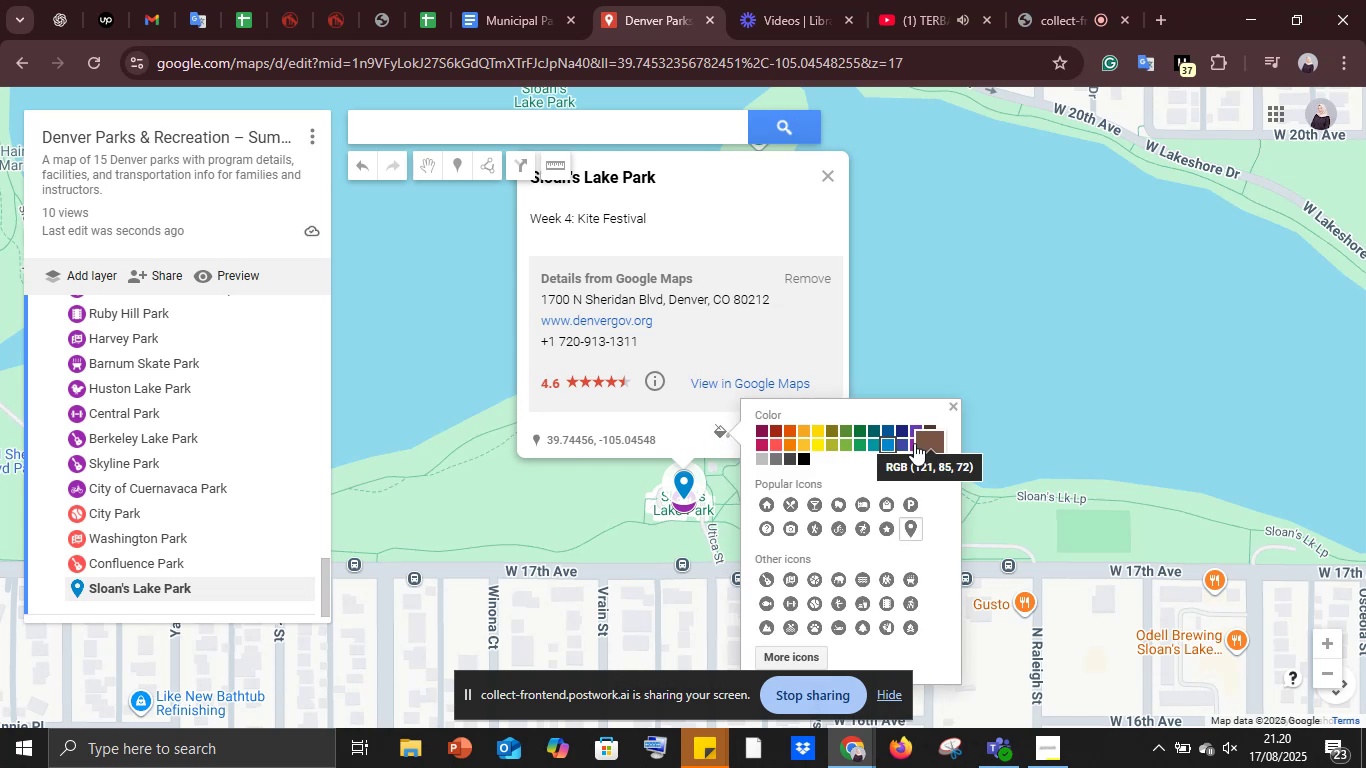 
left_click([909, 443])
 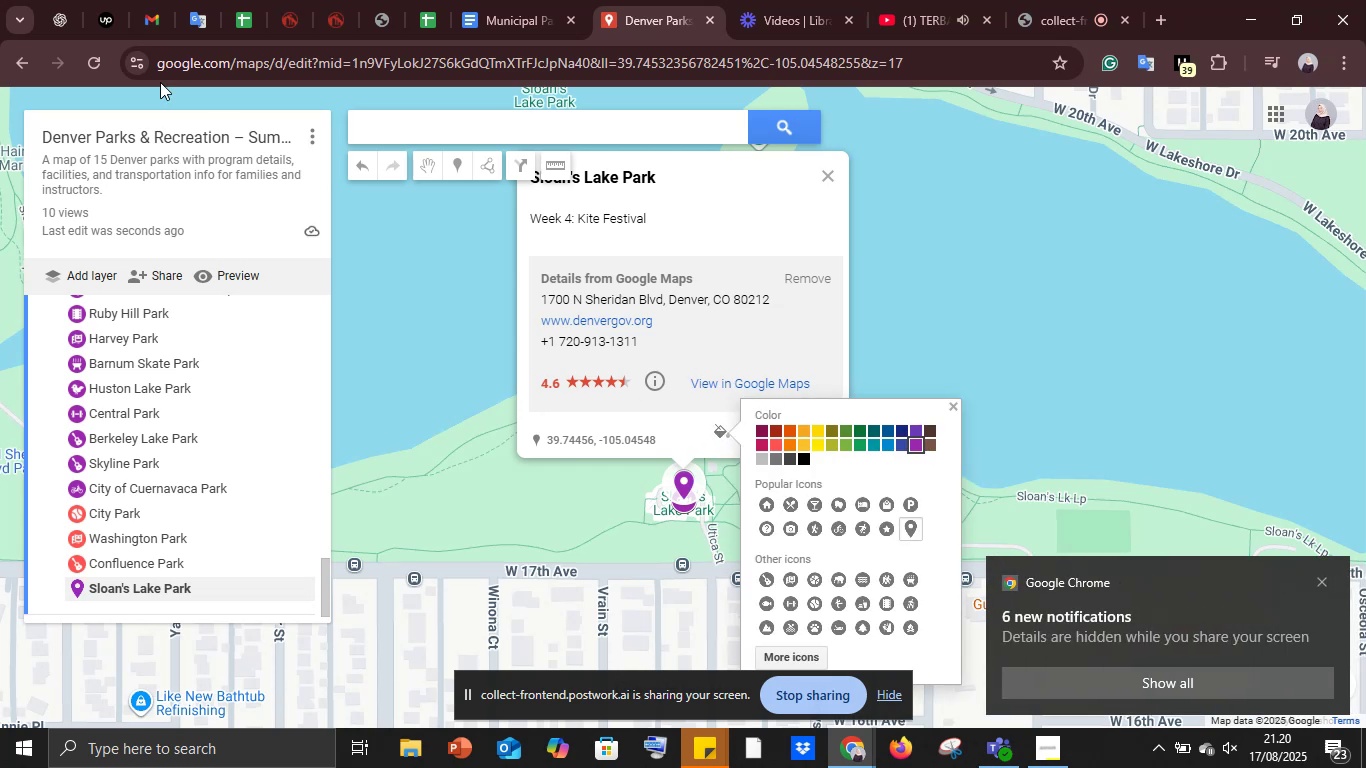 
left_click([210, 0])
 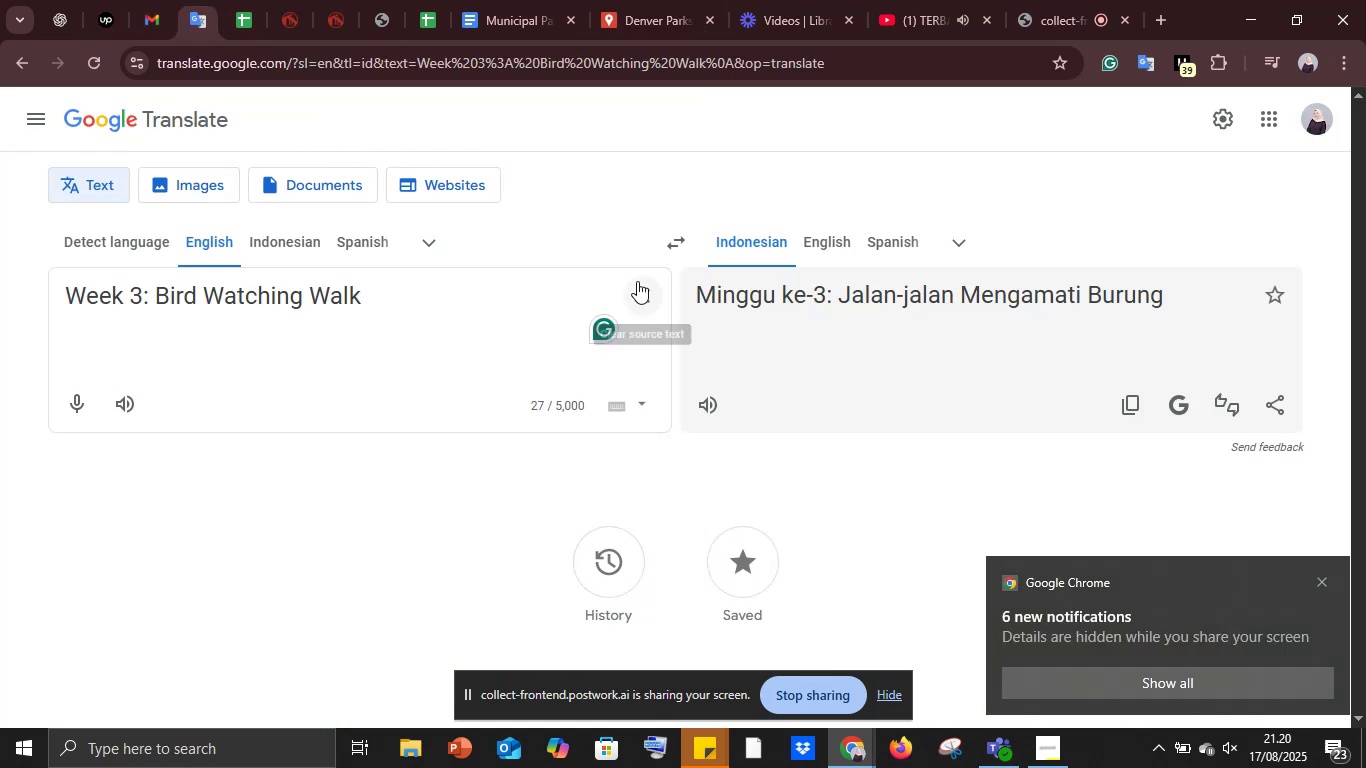 
left_click([639, 289])
 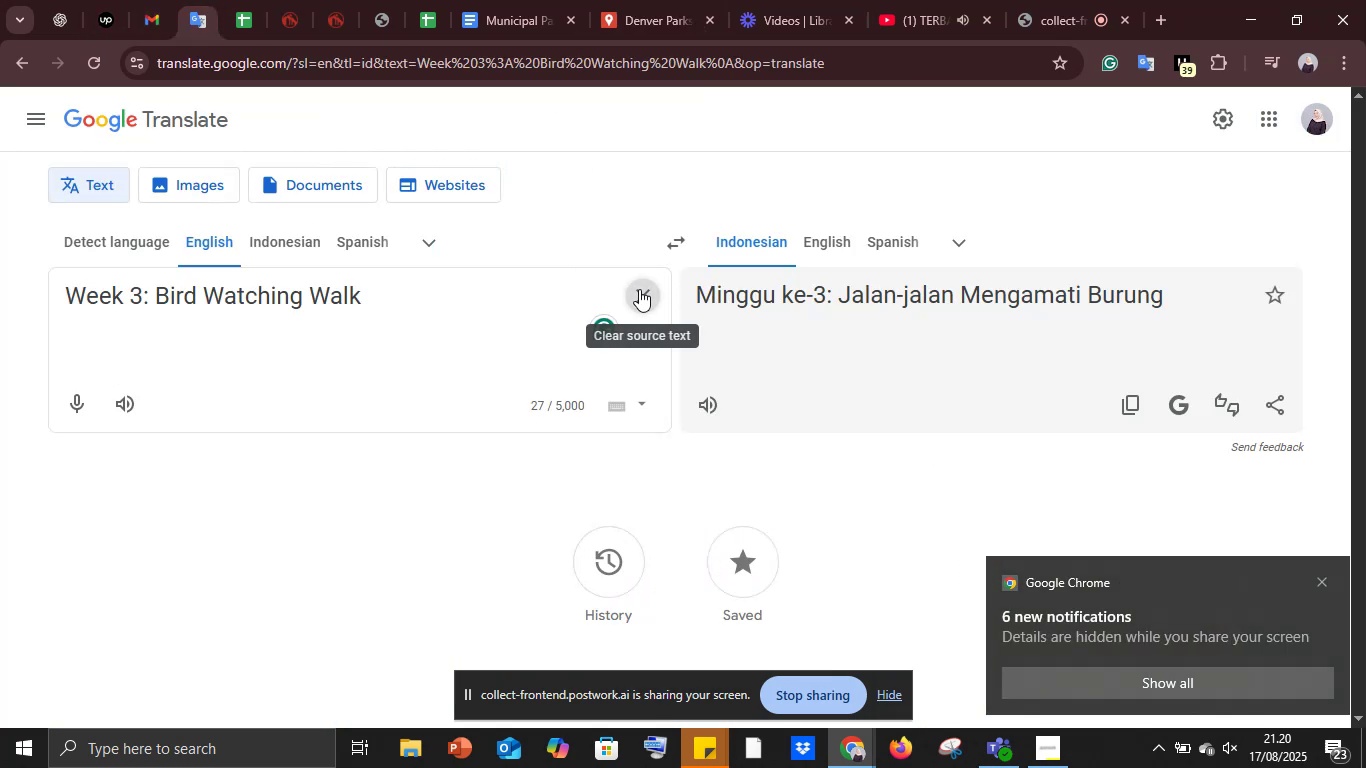 
key(Control+V)
 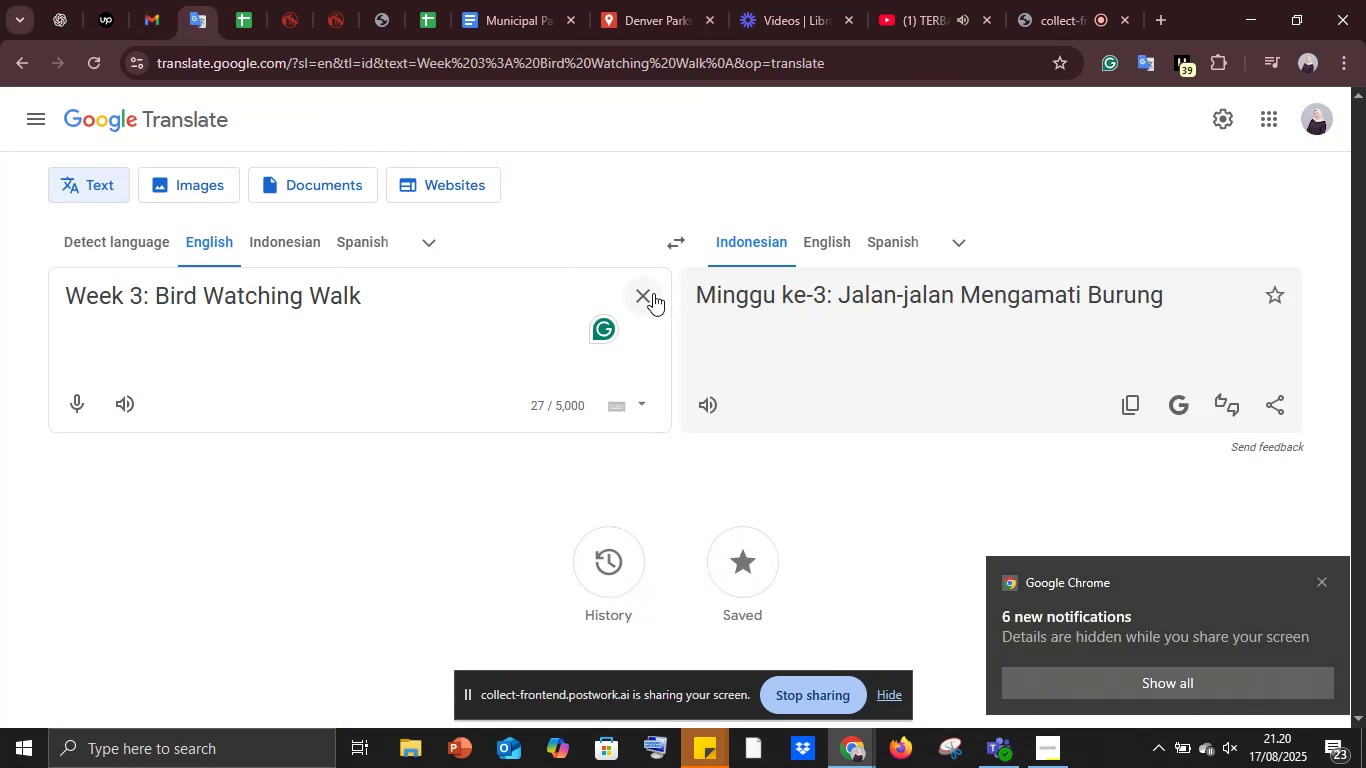 
left_click([653, 293])
 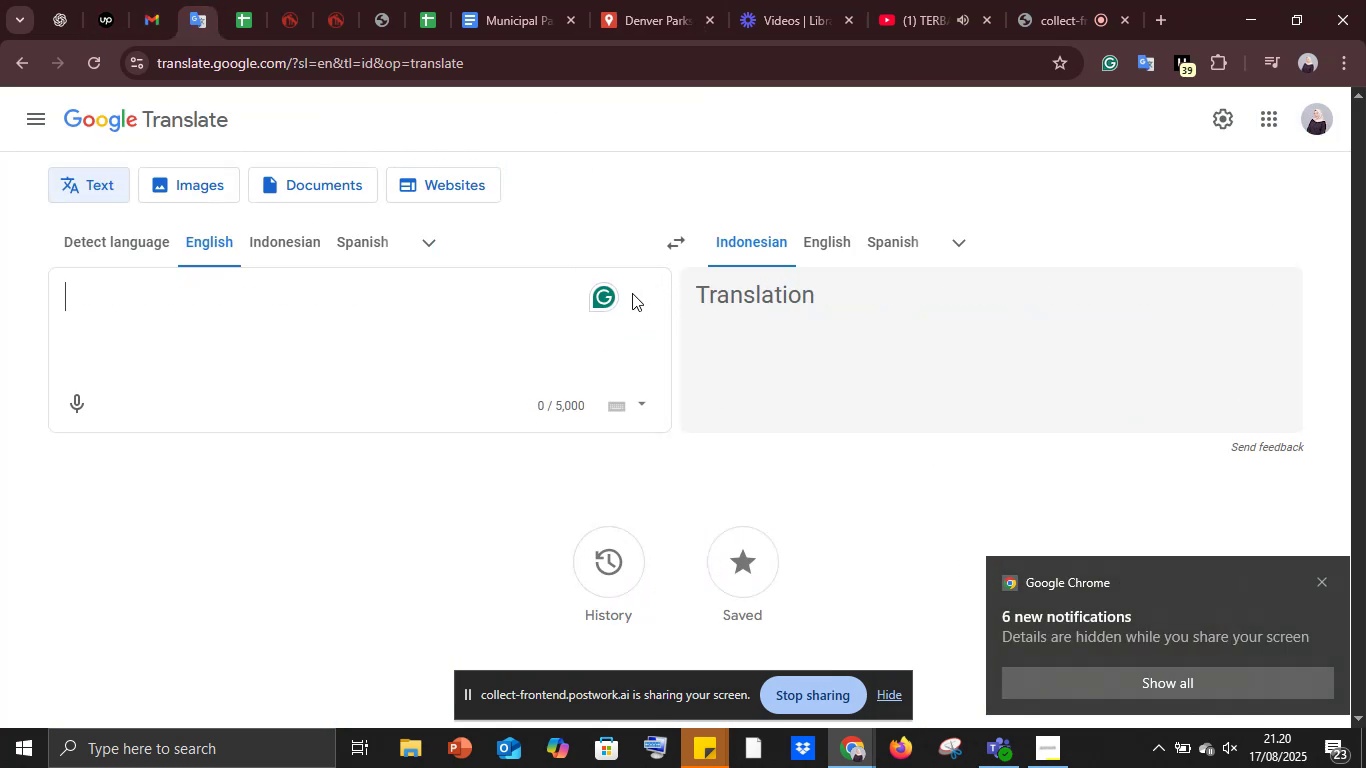 
key(Control+V)
 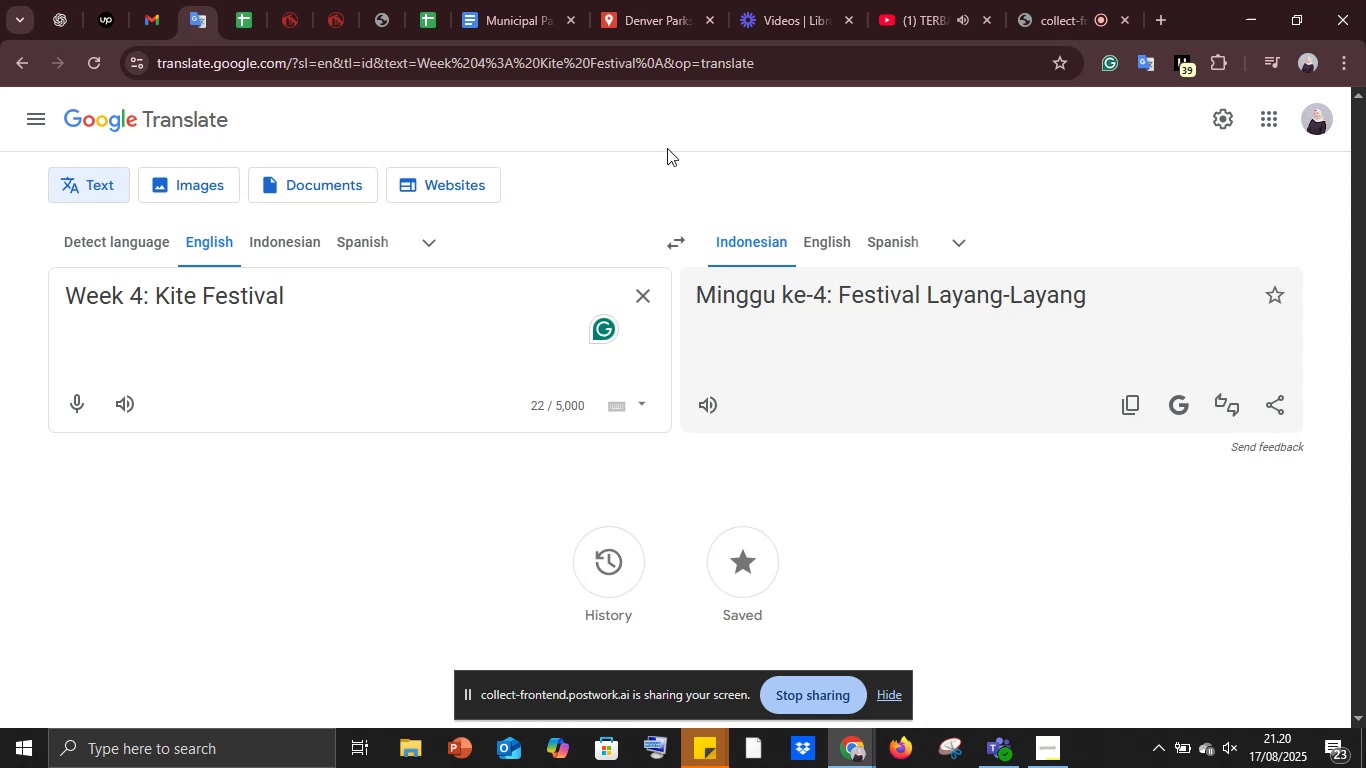 
left_click([682, 0])
 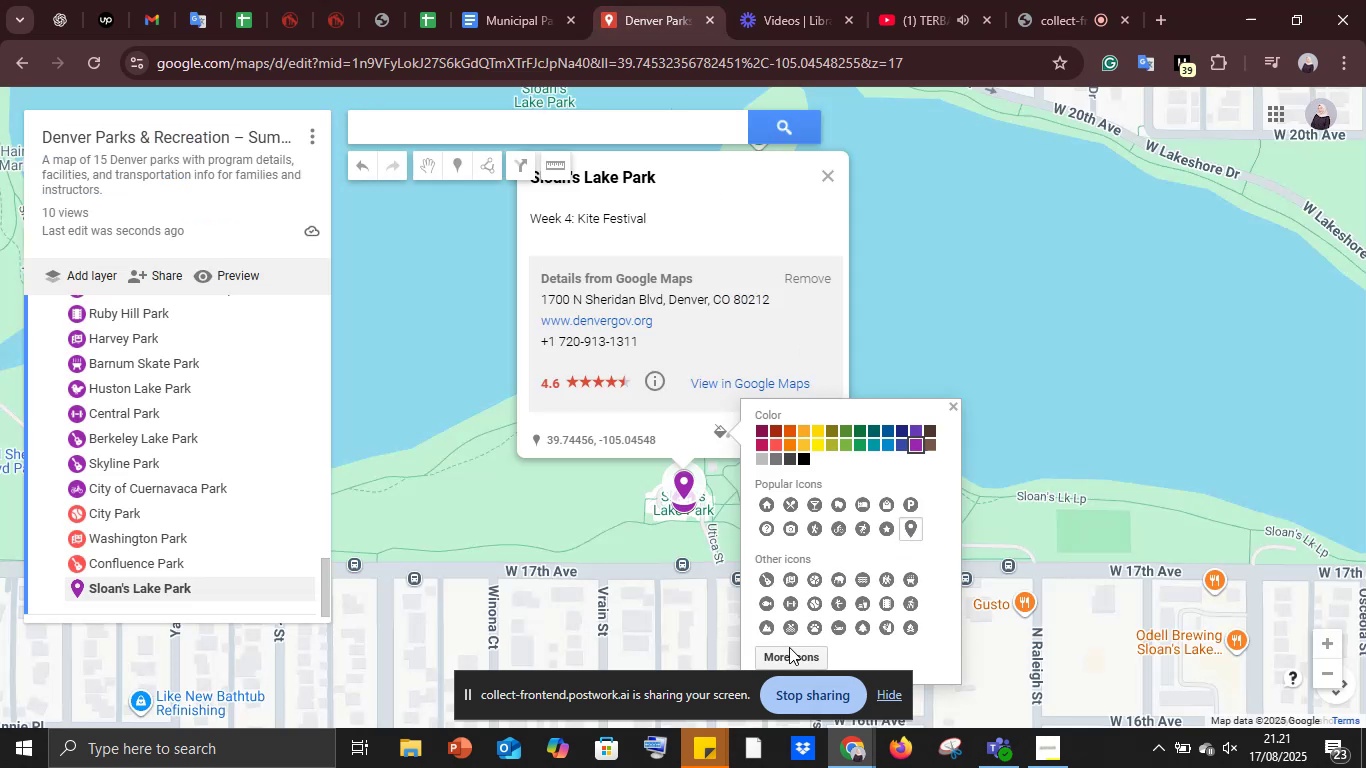 
left_click([788, 650])
 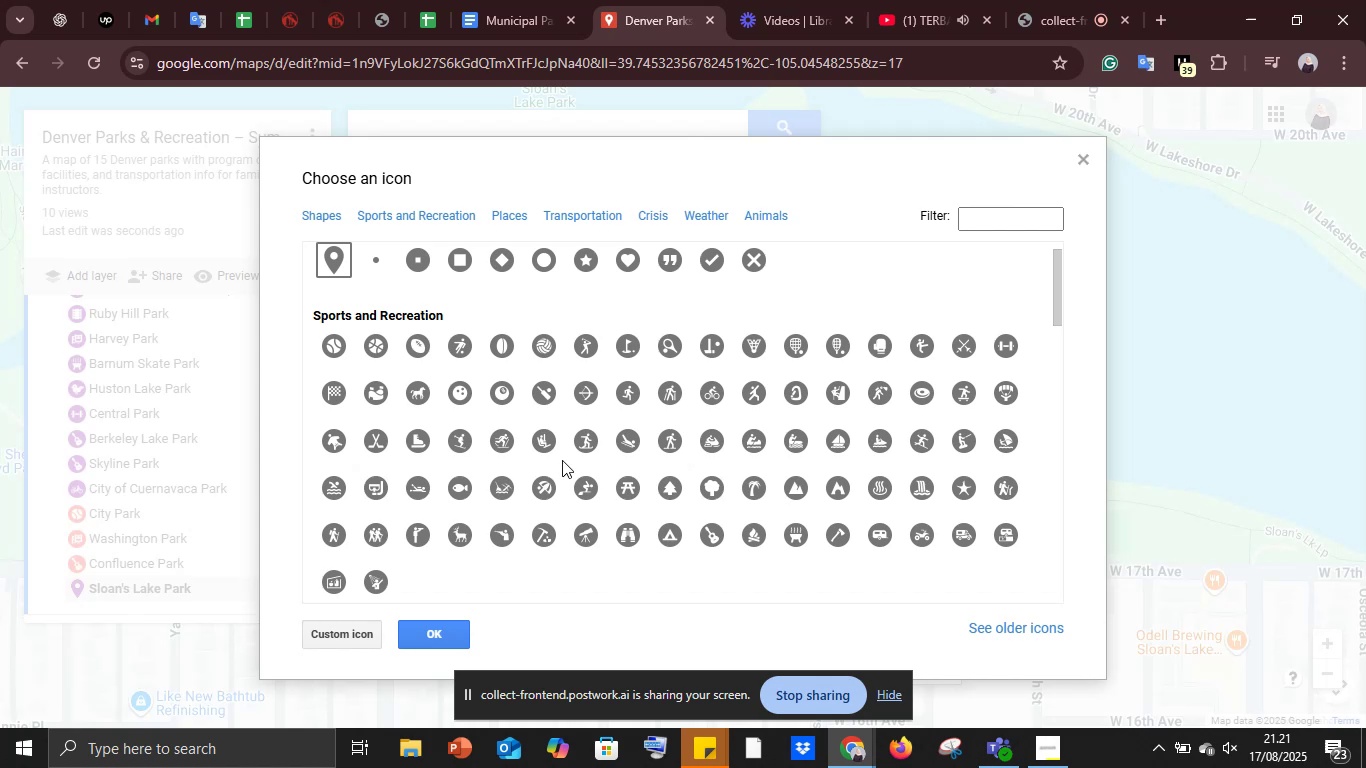 
wait(15.0)
 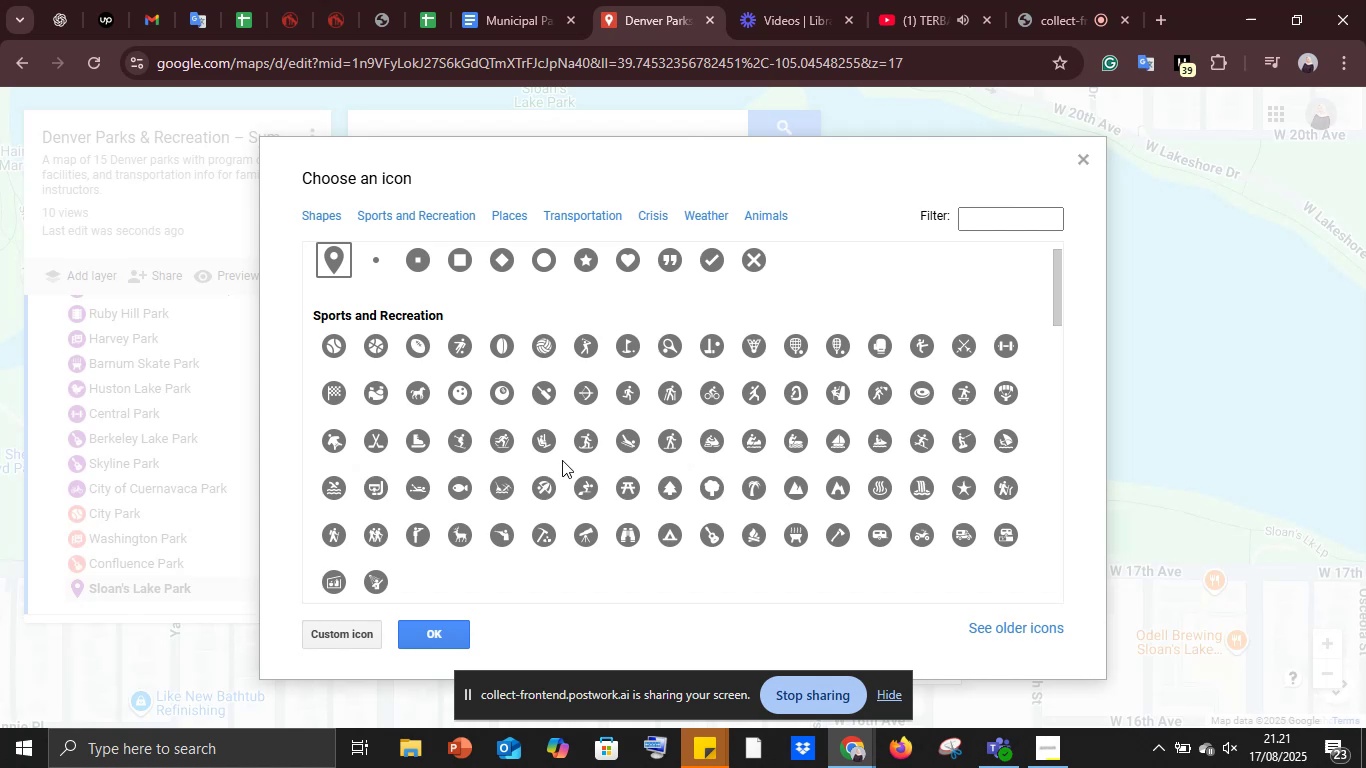 
left_click([1007, 393])
 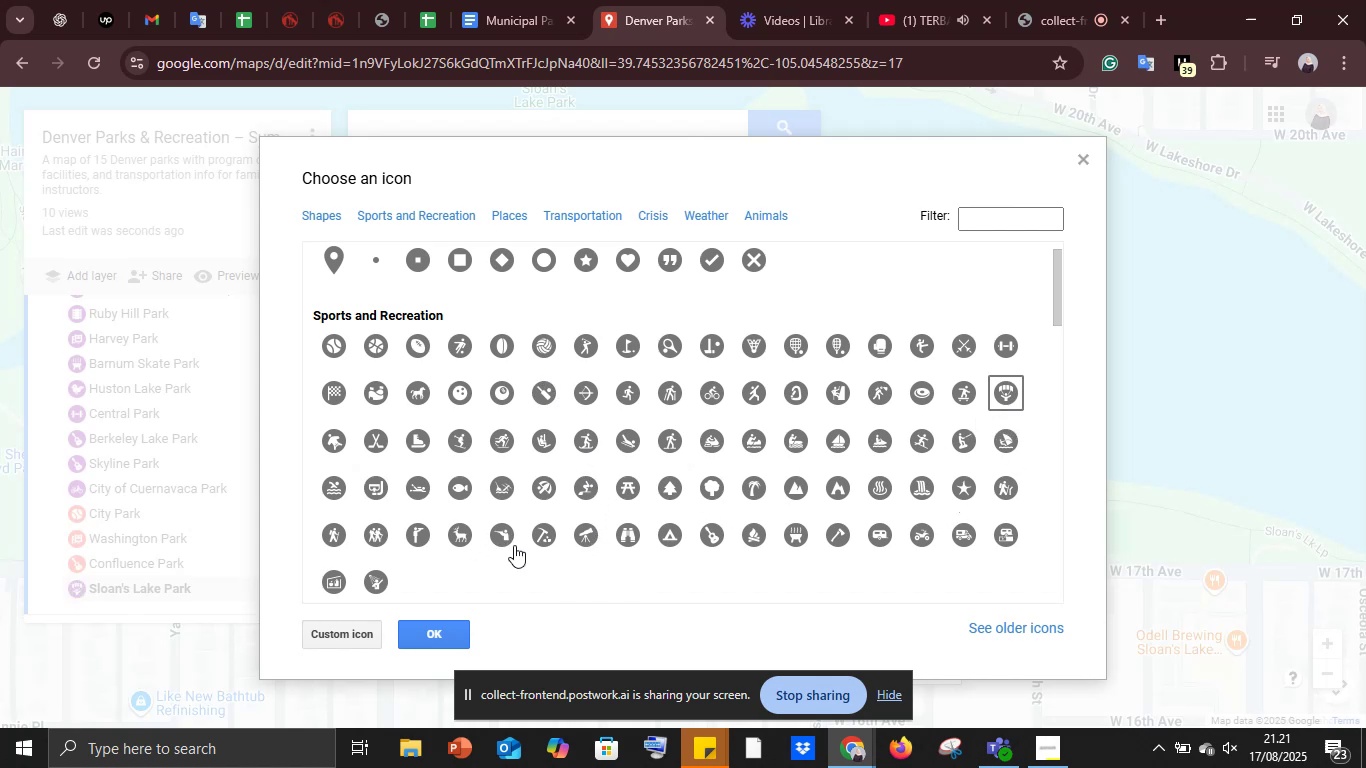 
scroll: coordinate [608, 539], scroll_direction: down, amount: 2.0
 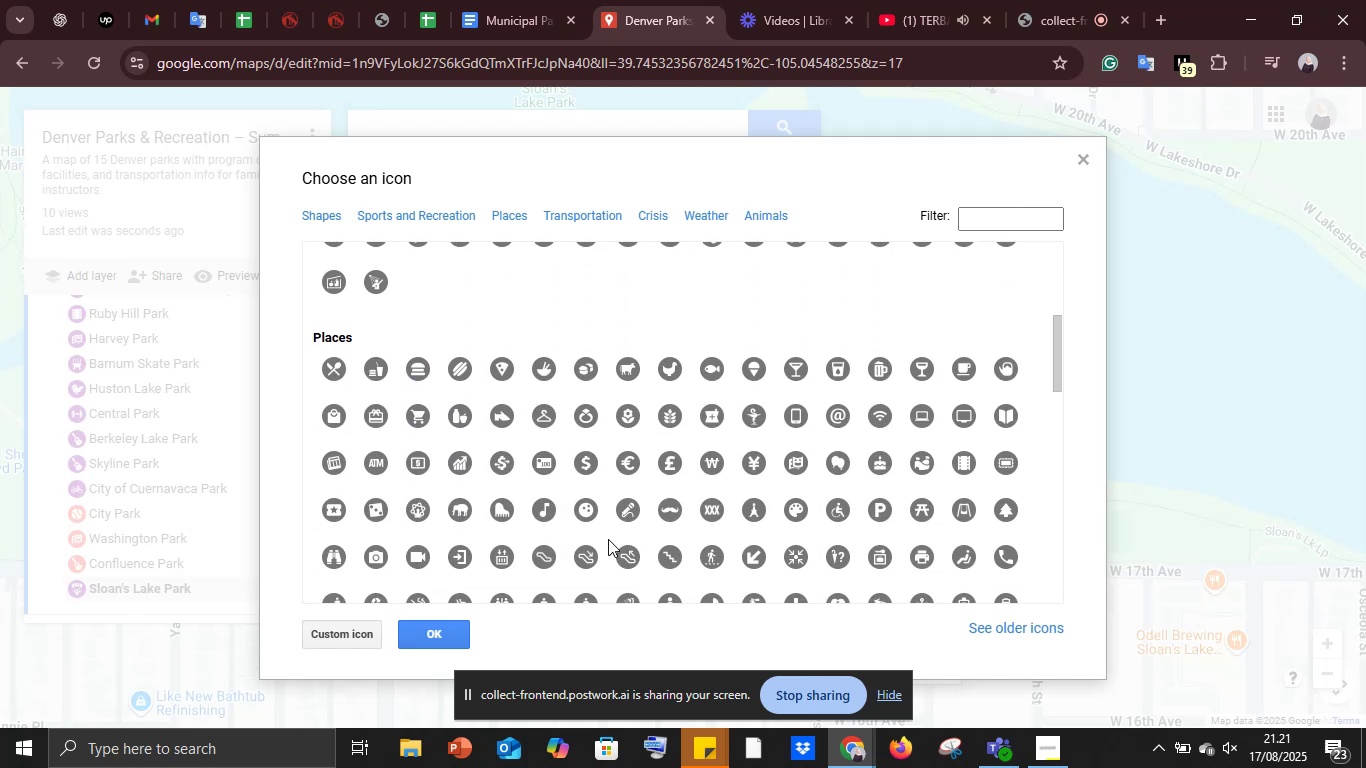 
wait(7.02)
 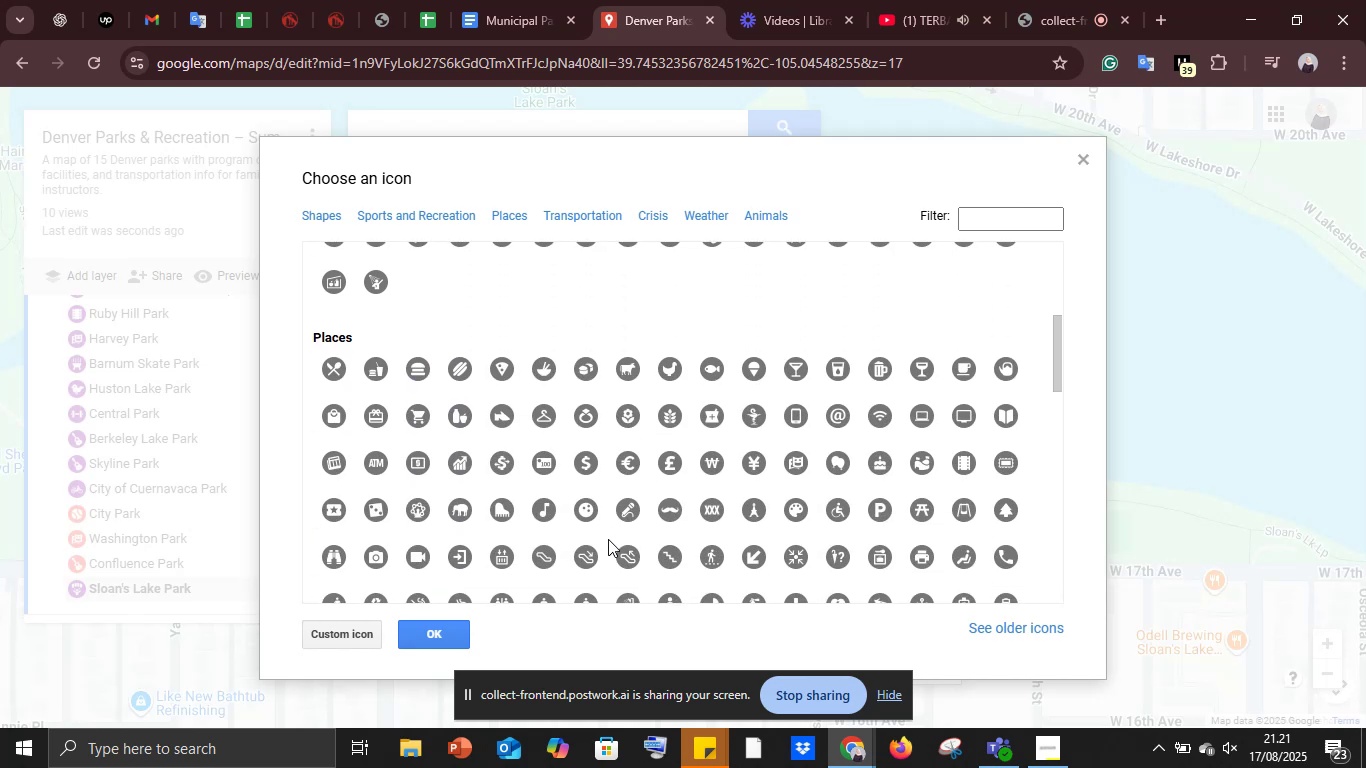 
scroll: coordinate [608, 539], scroll_direction: down, amount: 3.0
 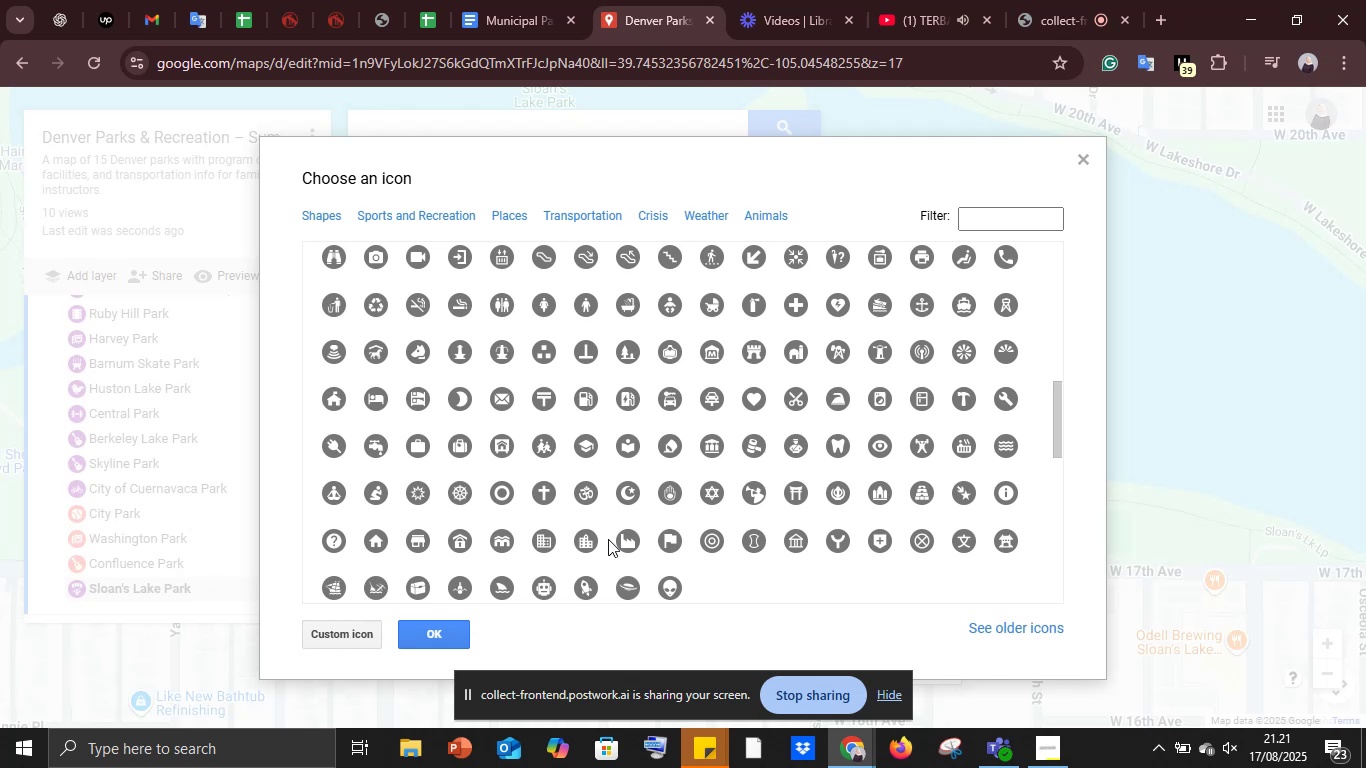 
wait(6.18)
 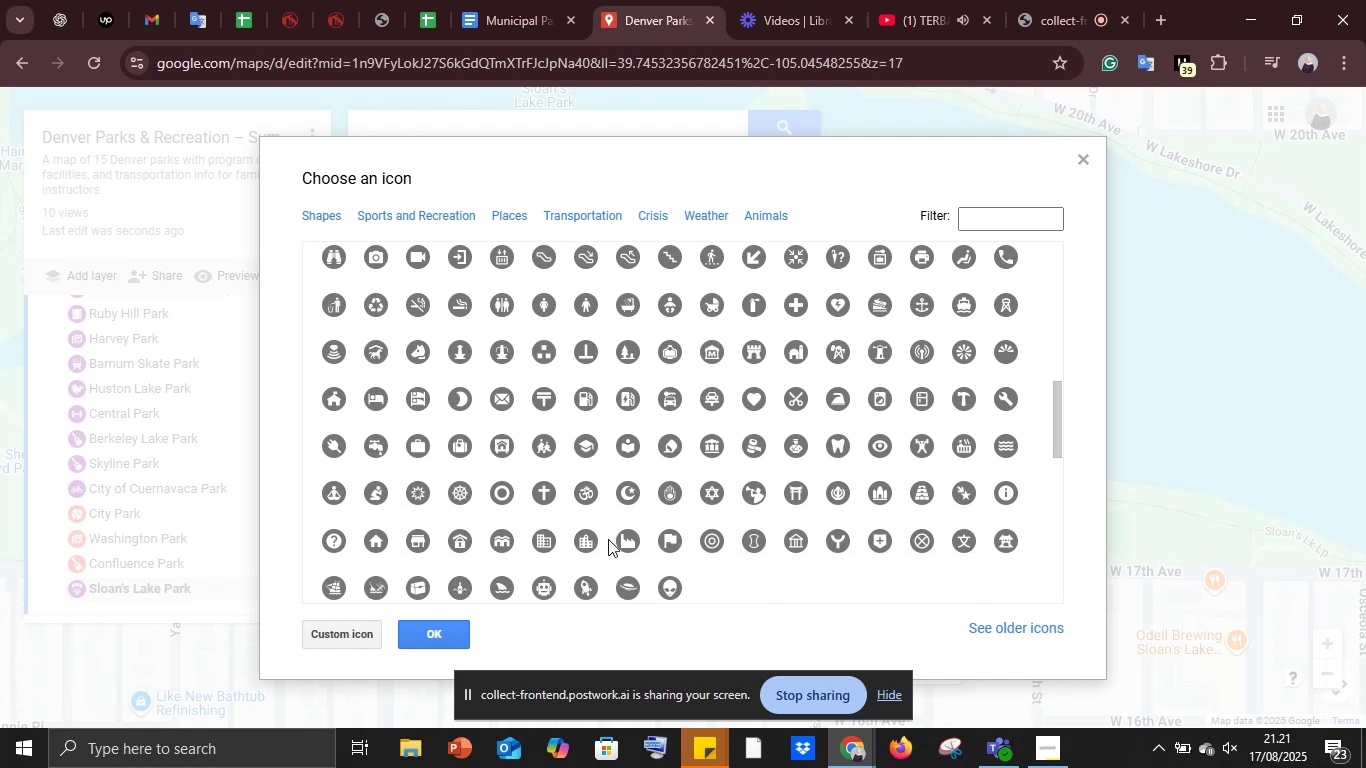 
scroll: coordinate [608, 539], scroll_direction: up, amount: 3.0
 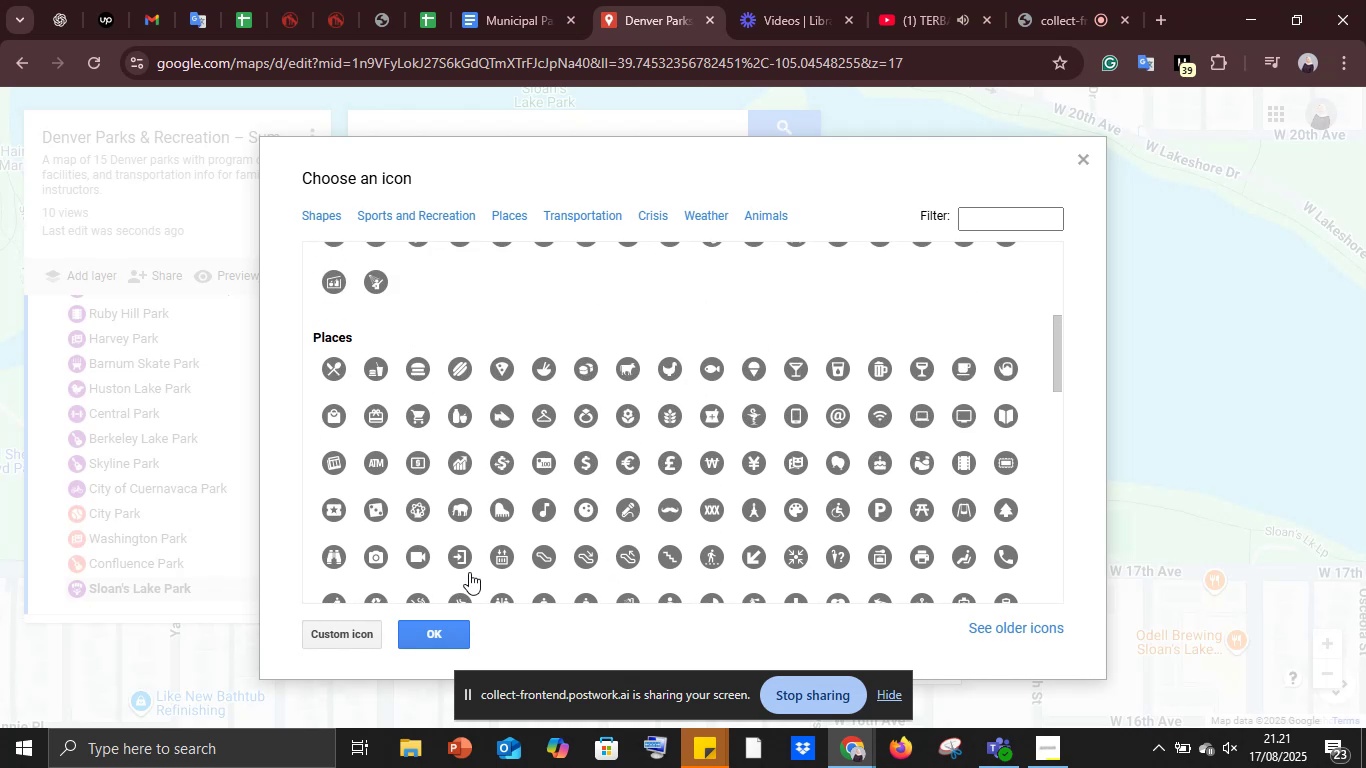 
left_click([432, 644])
 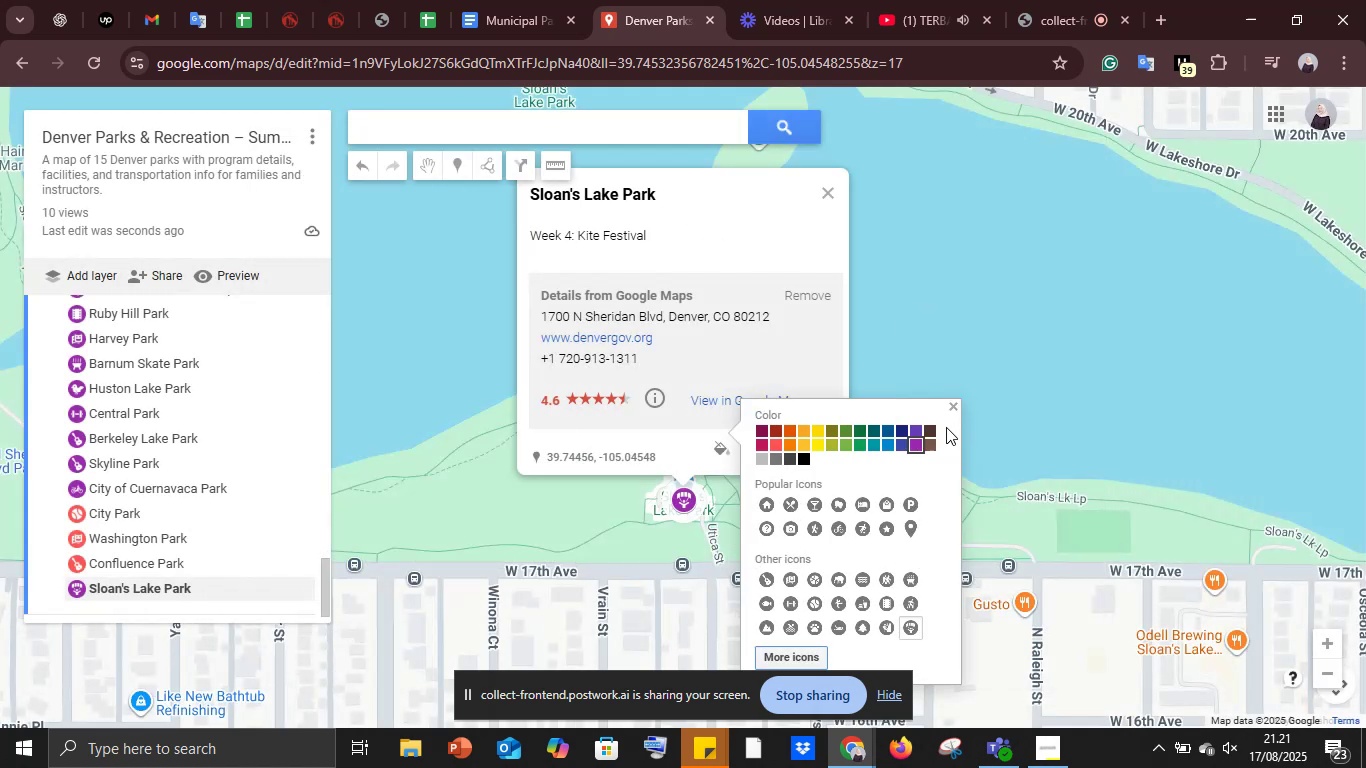 
left_click([951, 413])
 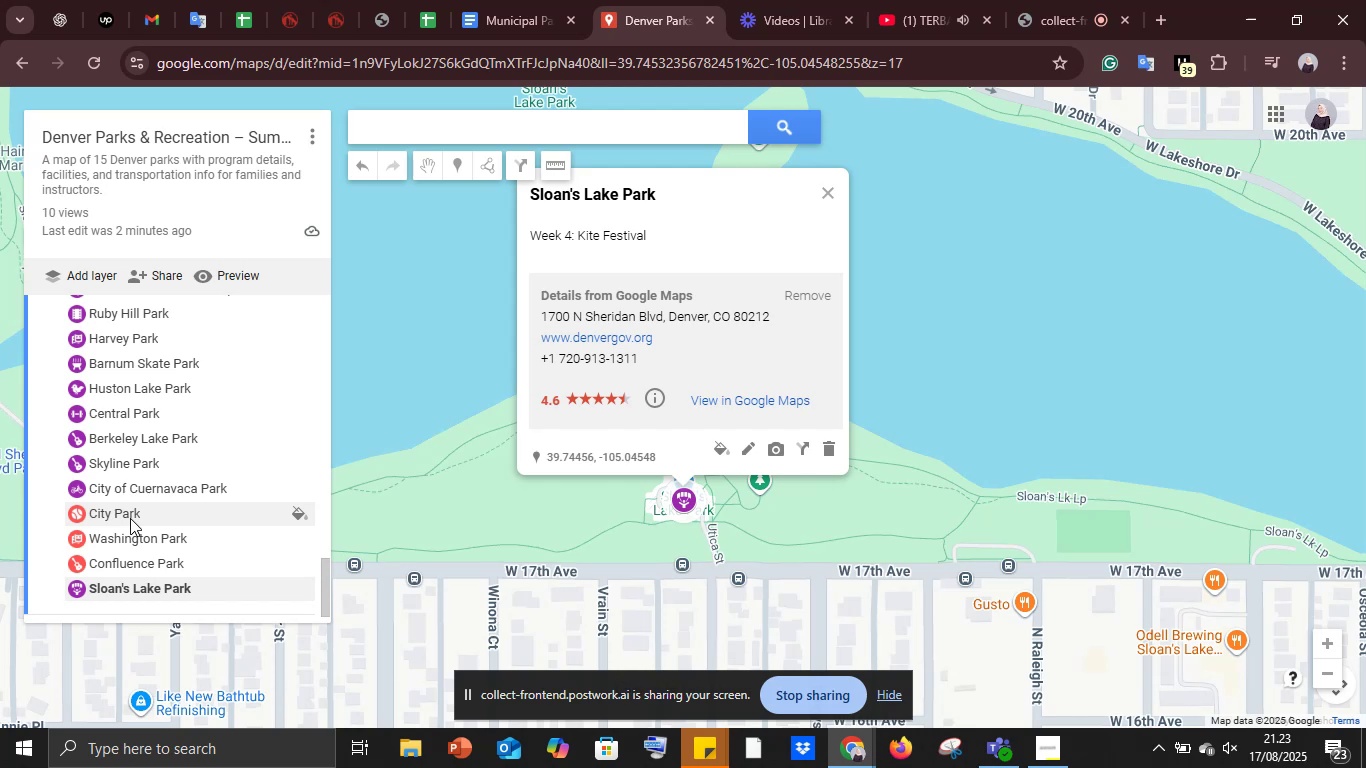 
wait(76.25)
 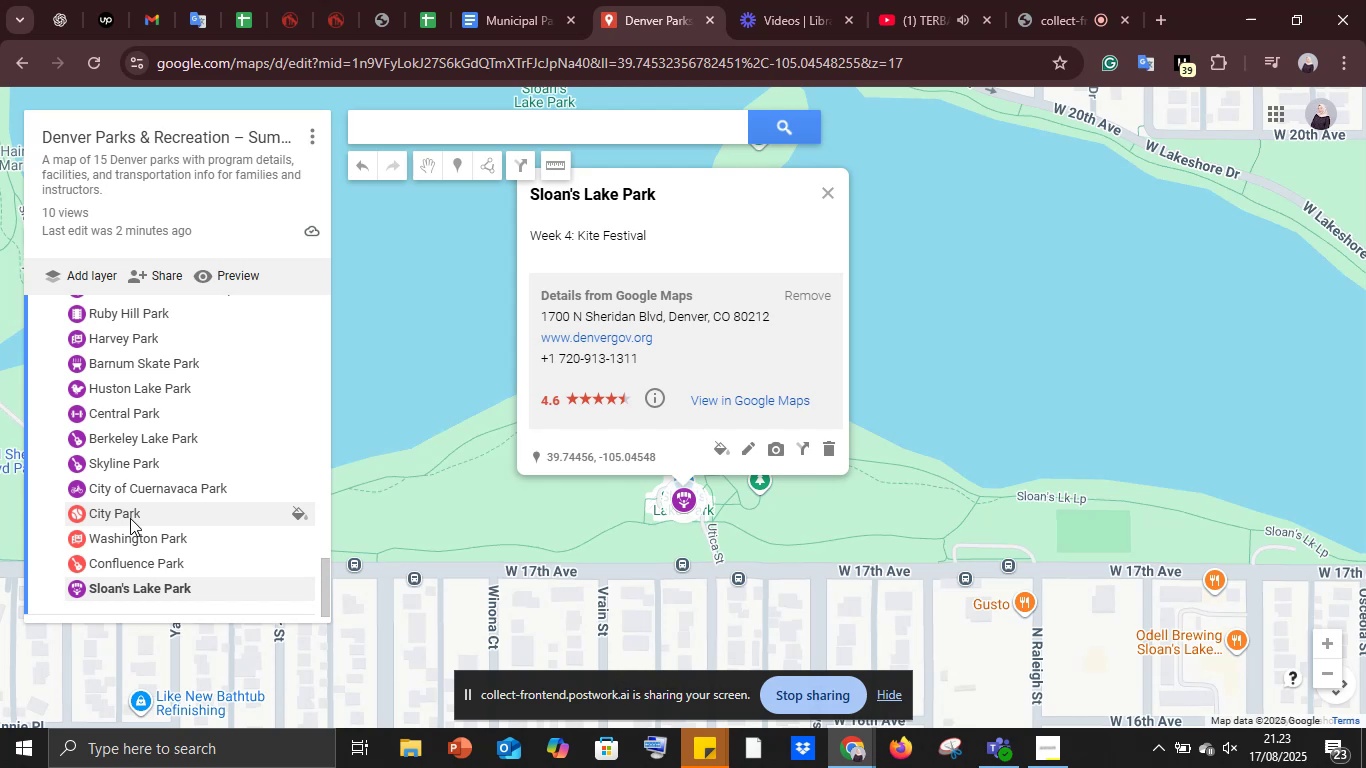 
left_click([528, 0])
 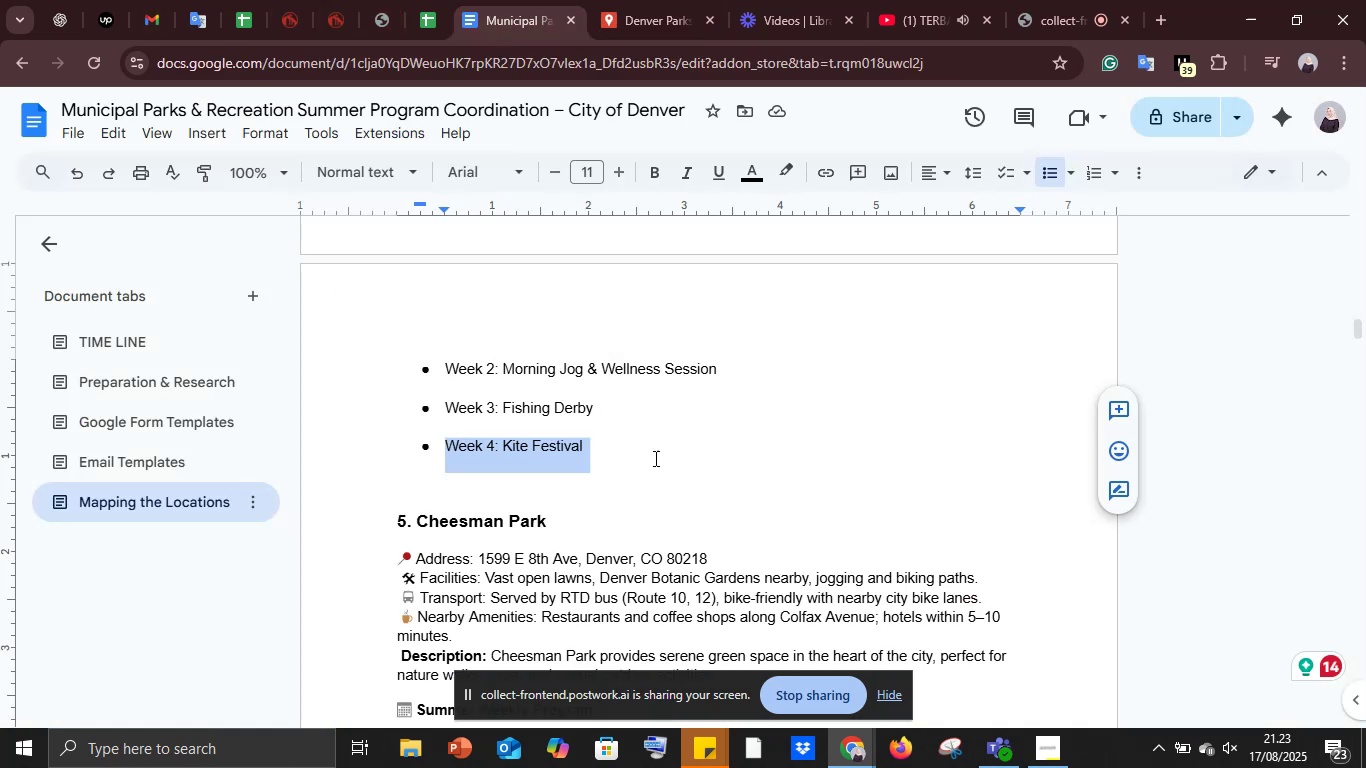 
scroll: coordinate [516, 469], scroll_direction: down, amount: 1.0
 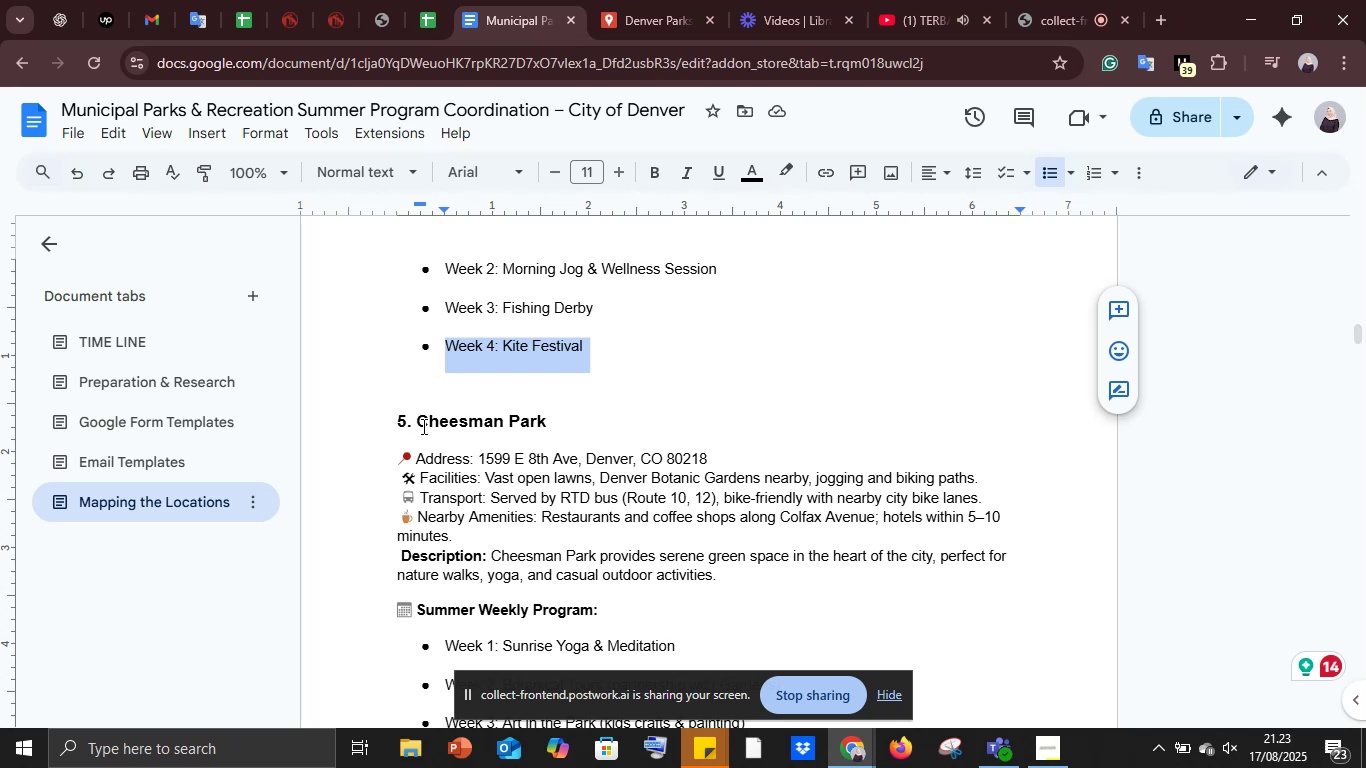 
key(Control+C)
 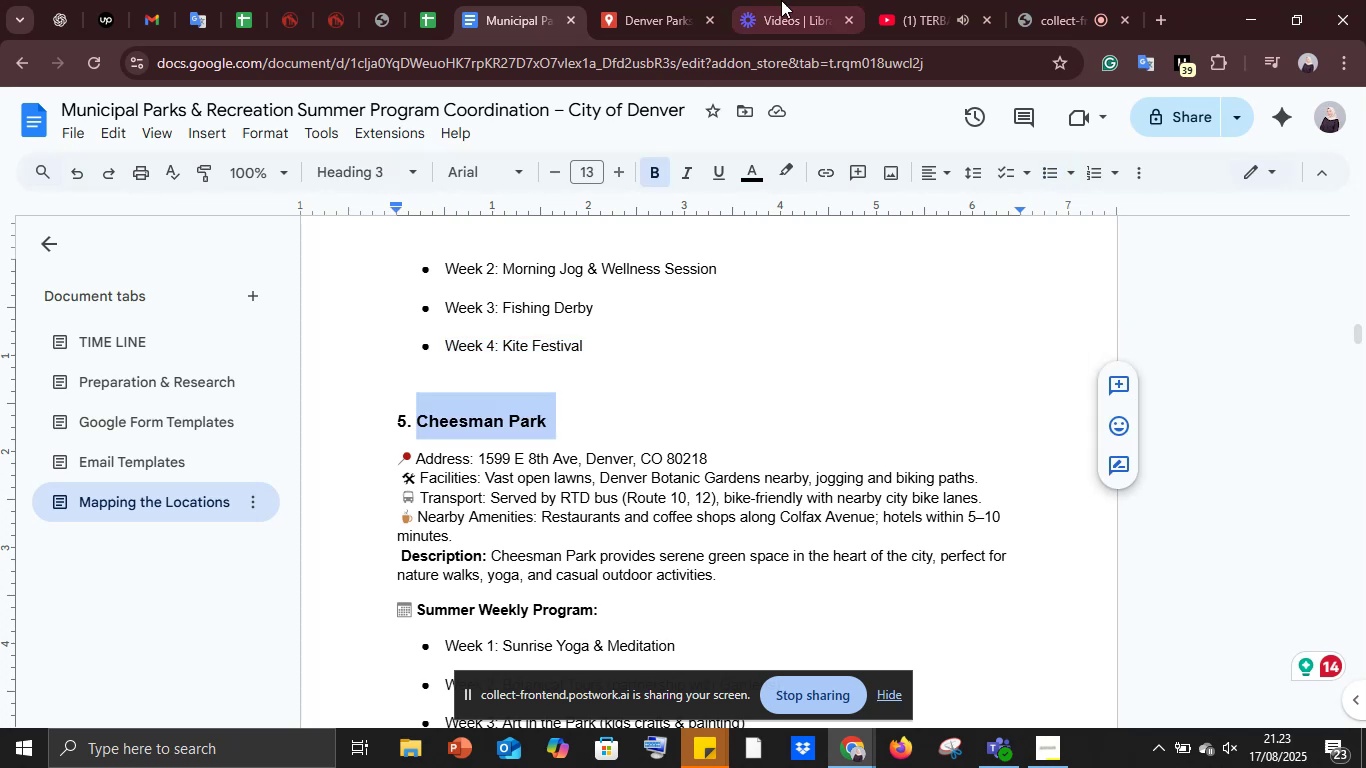 
left_click([645, 0])
 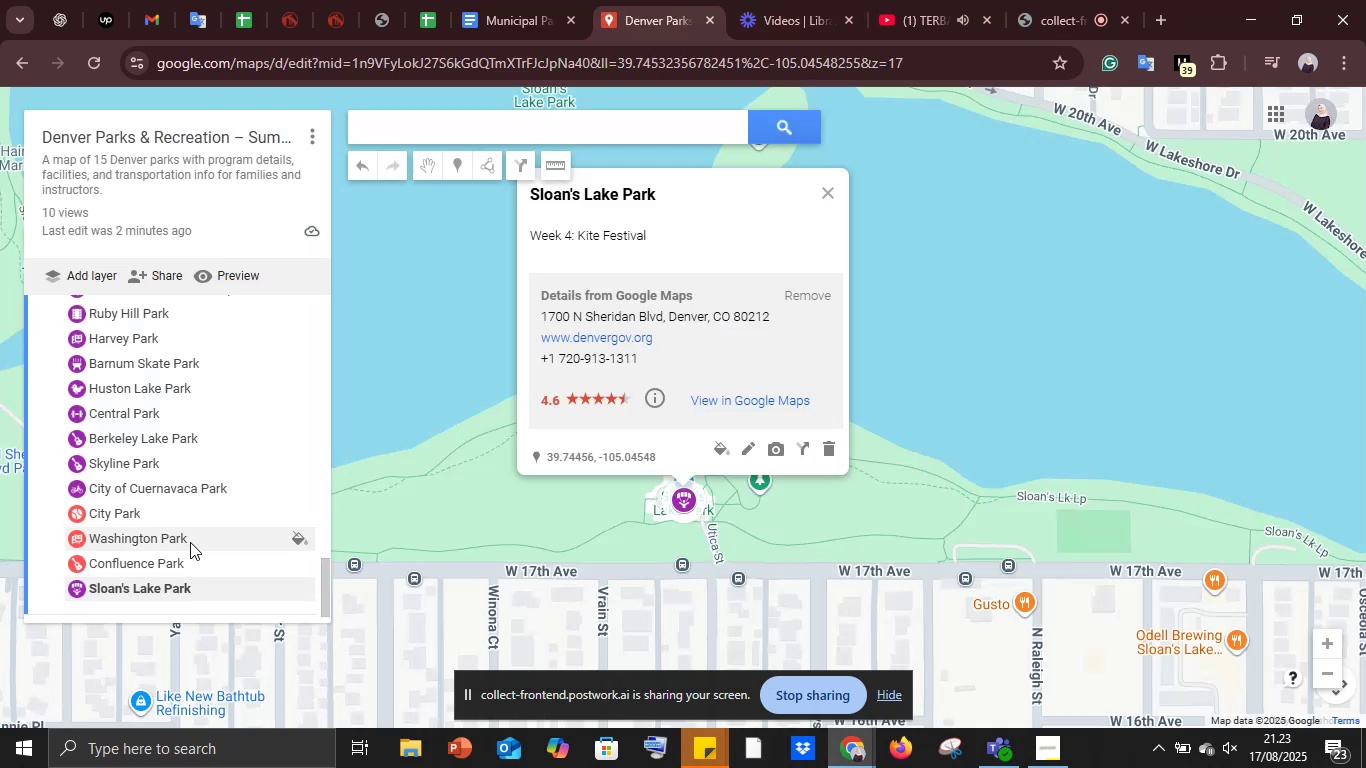 
scroll: coordinate [184, 543], scroll_direction: down, amount: 2.0
 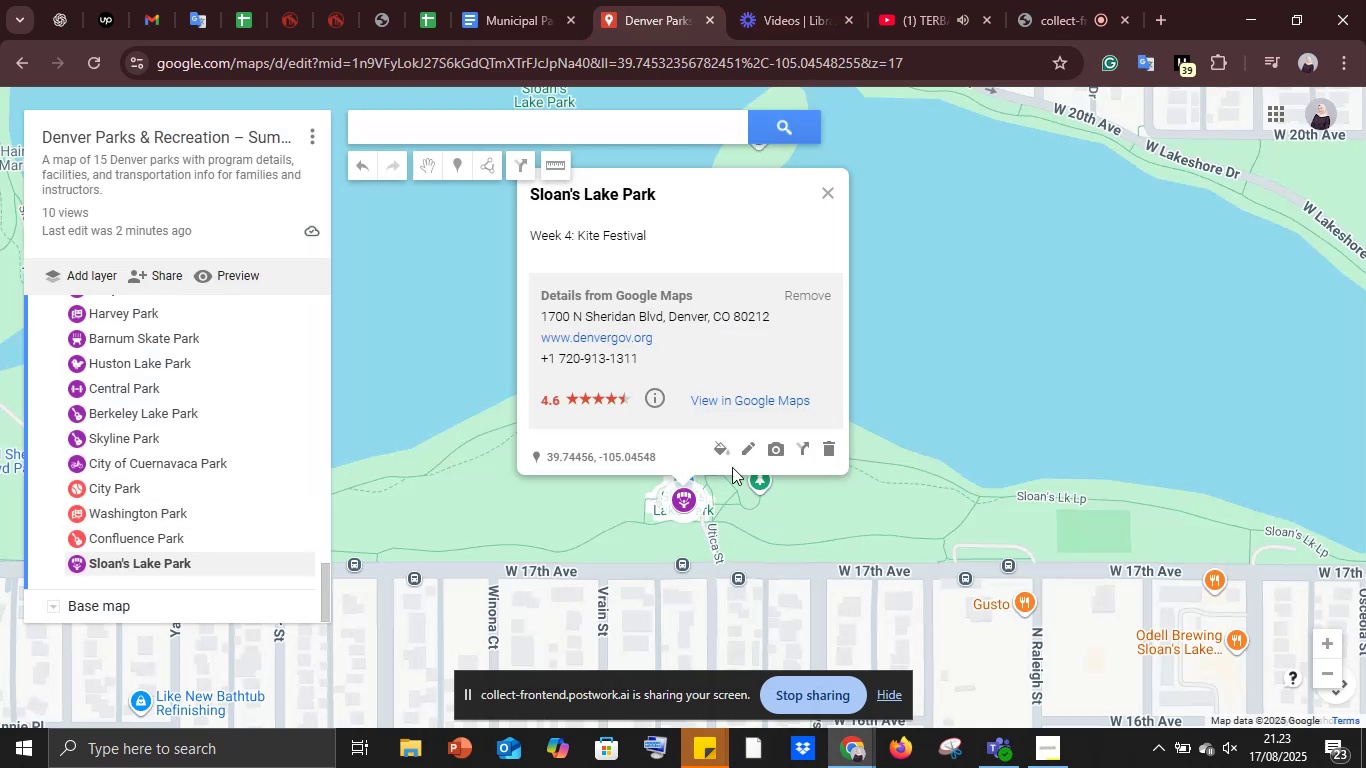 
left_click([721, 446])
 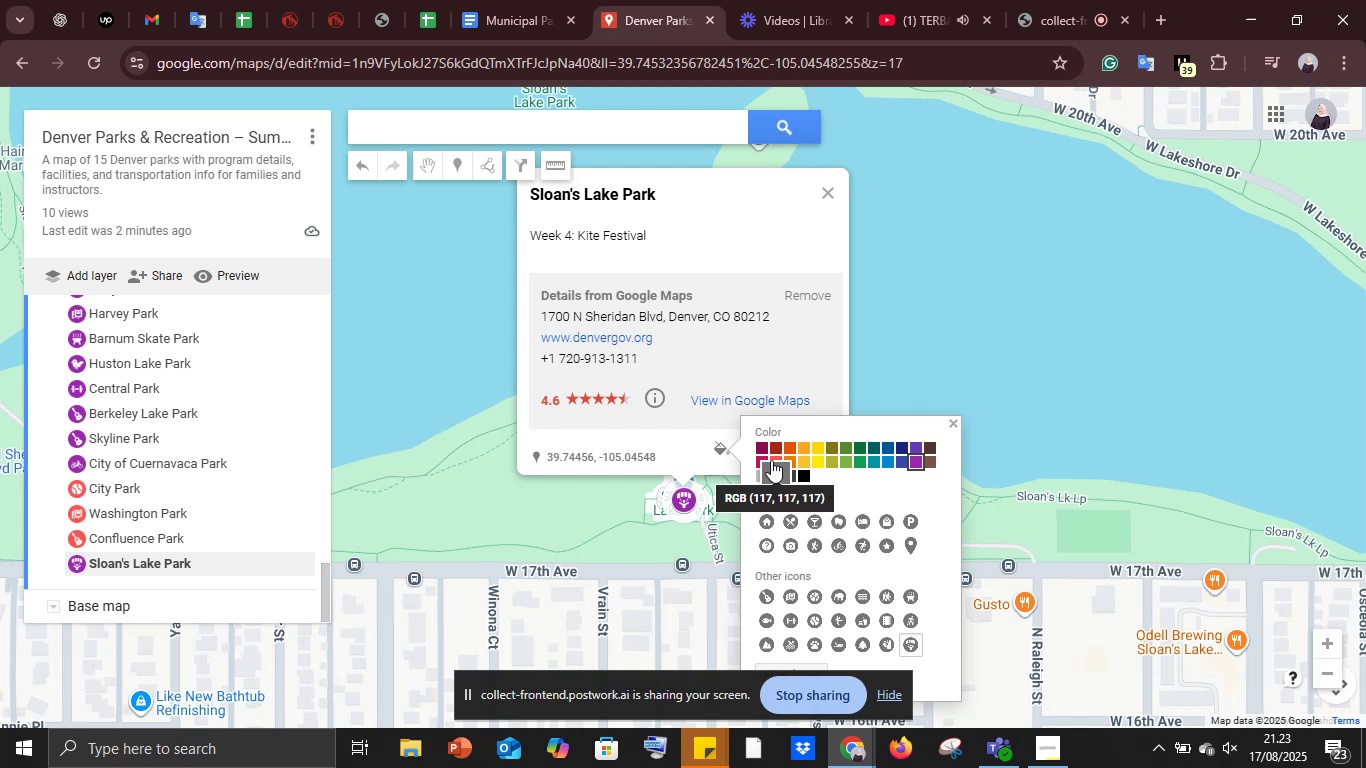 
left_click([773, 456])
 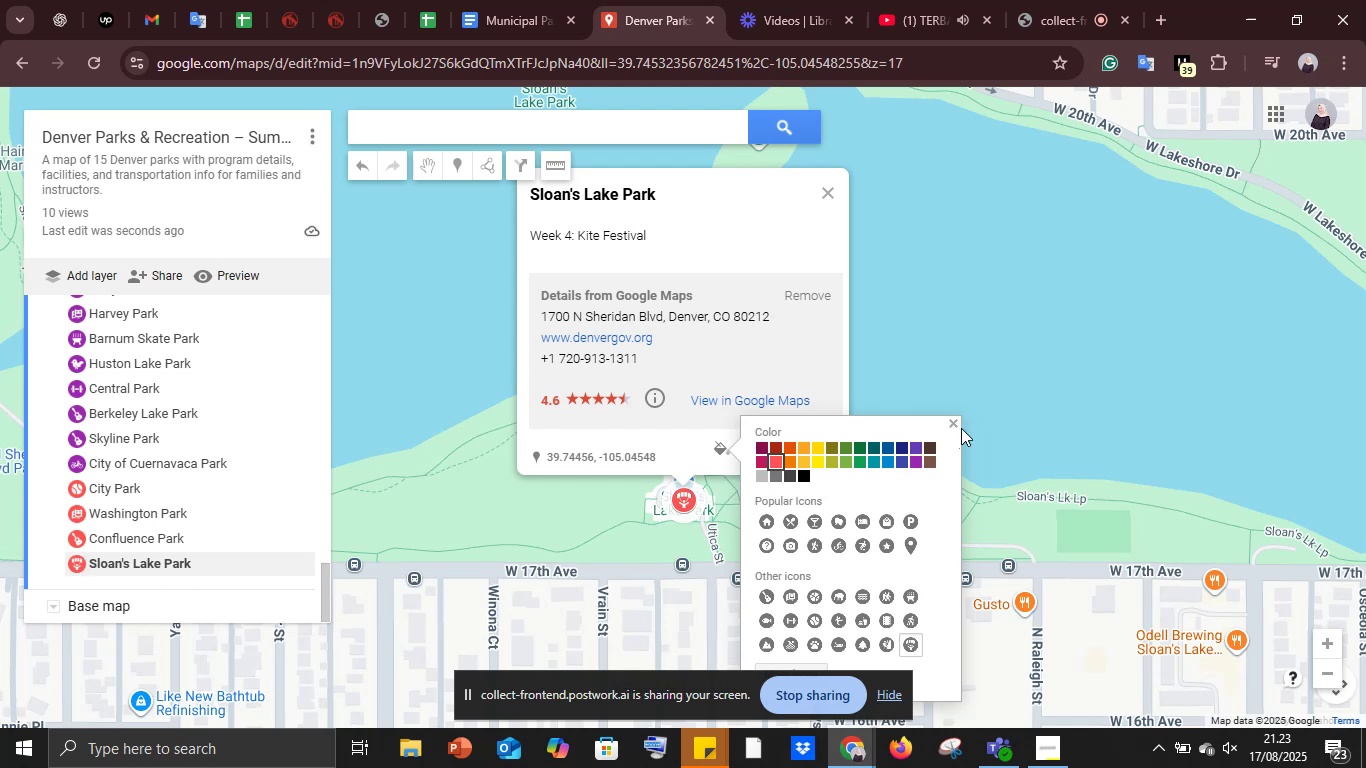 
left_click([954, 421])
 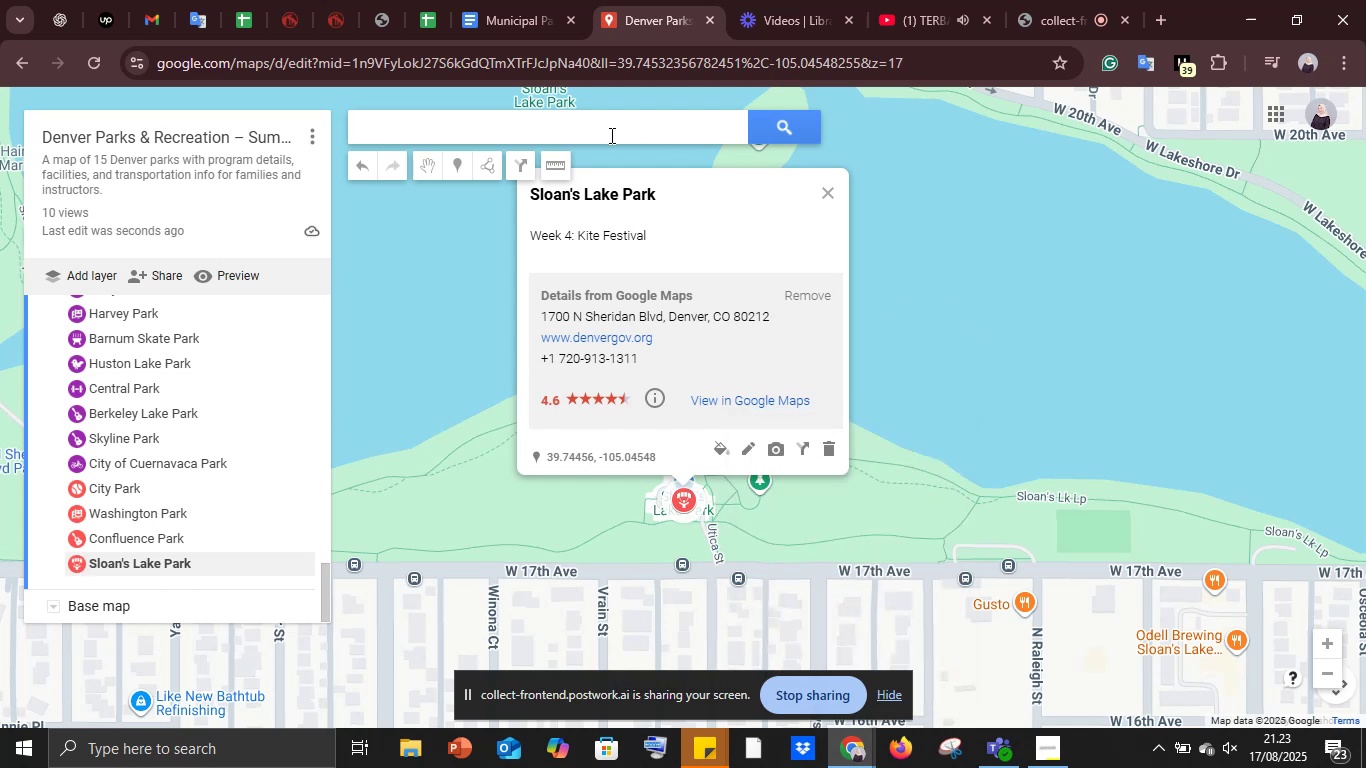 
left_click([608, 136])
 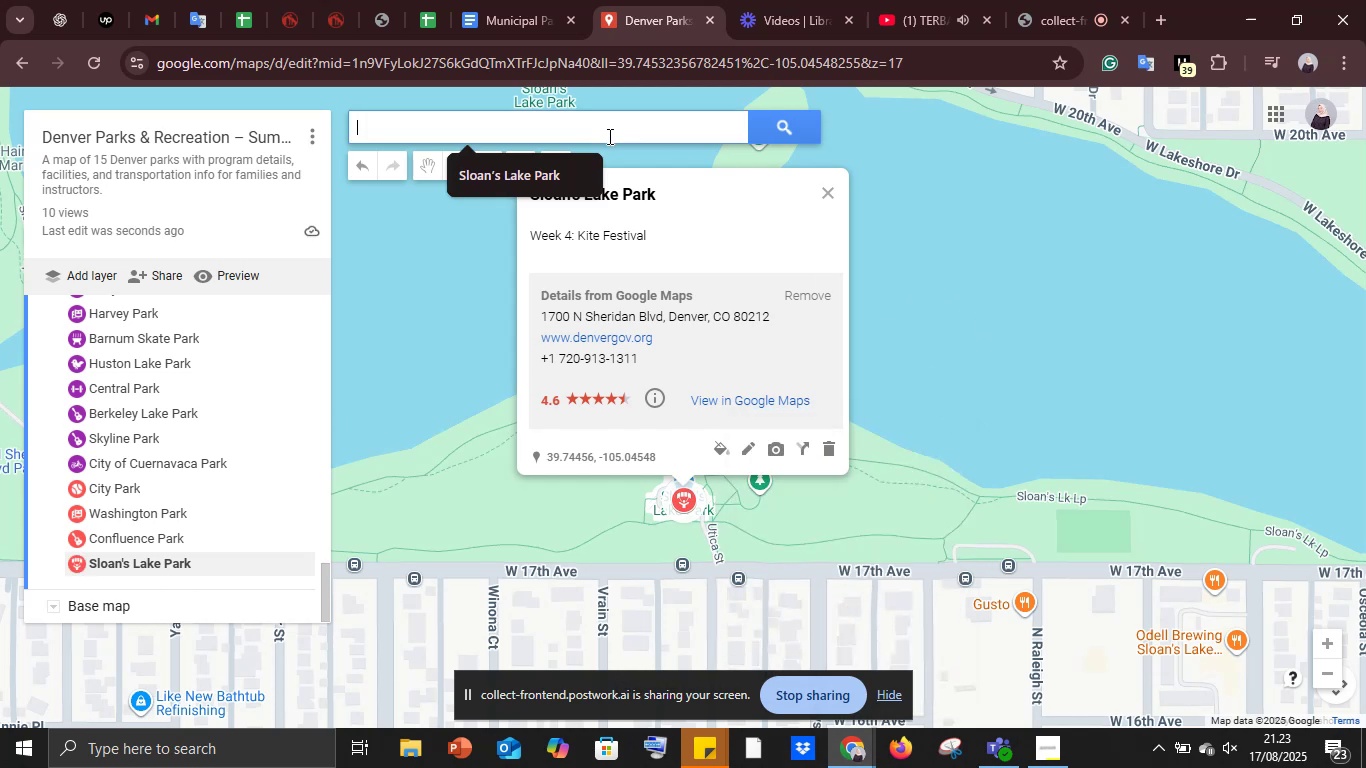 
key(Control+V)
 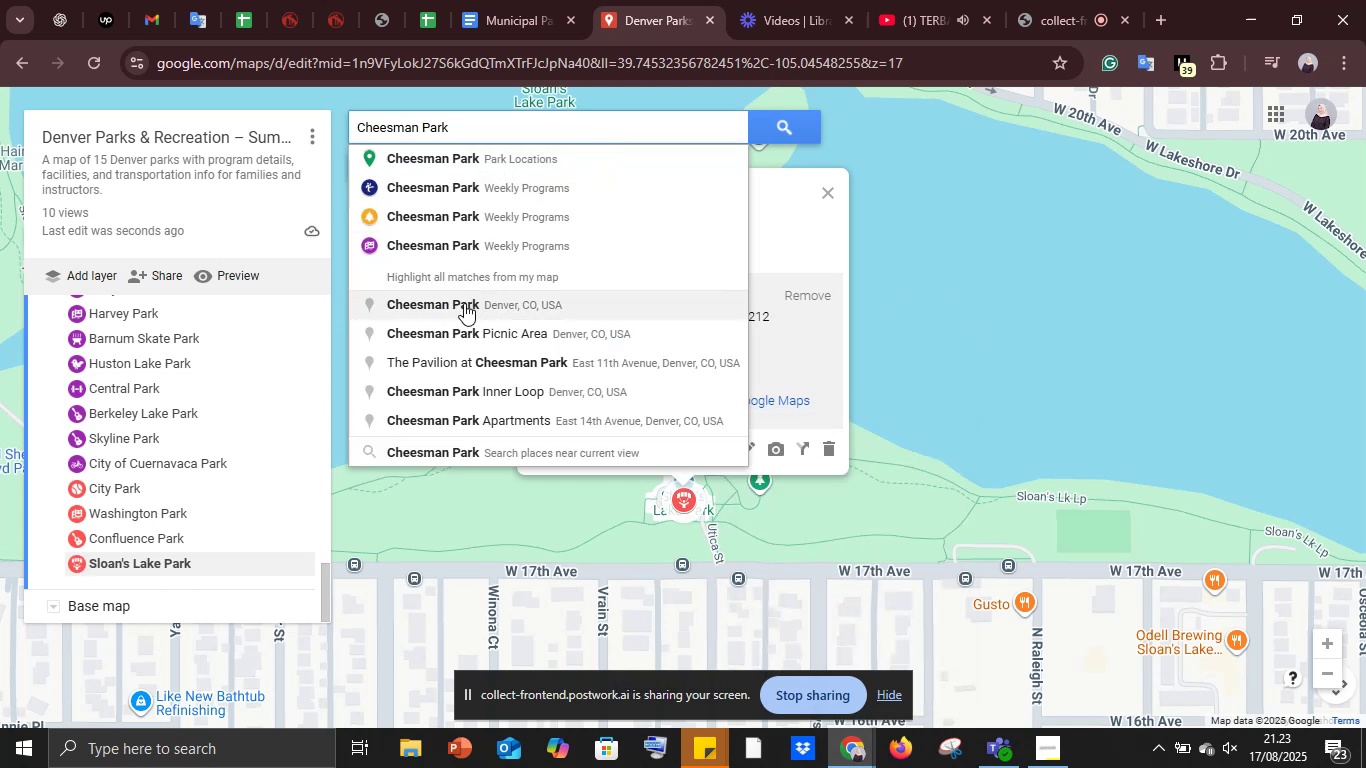 
left_click([464, 303])
 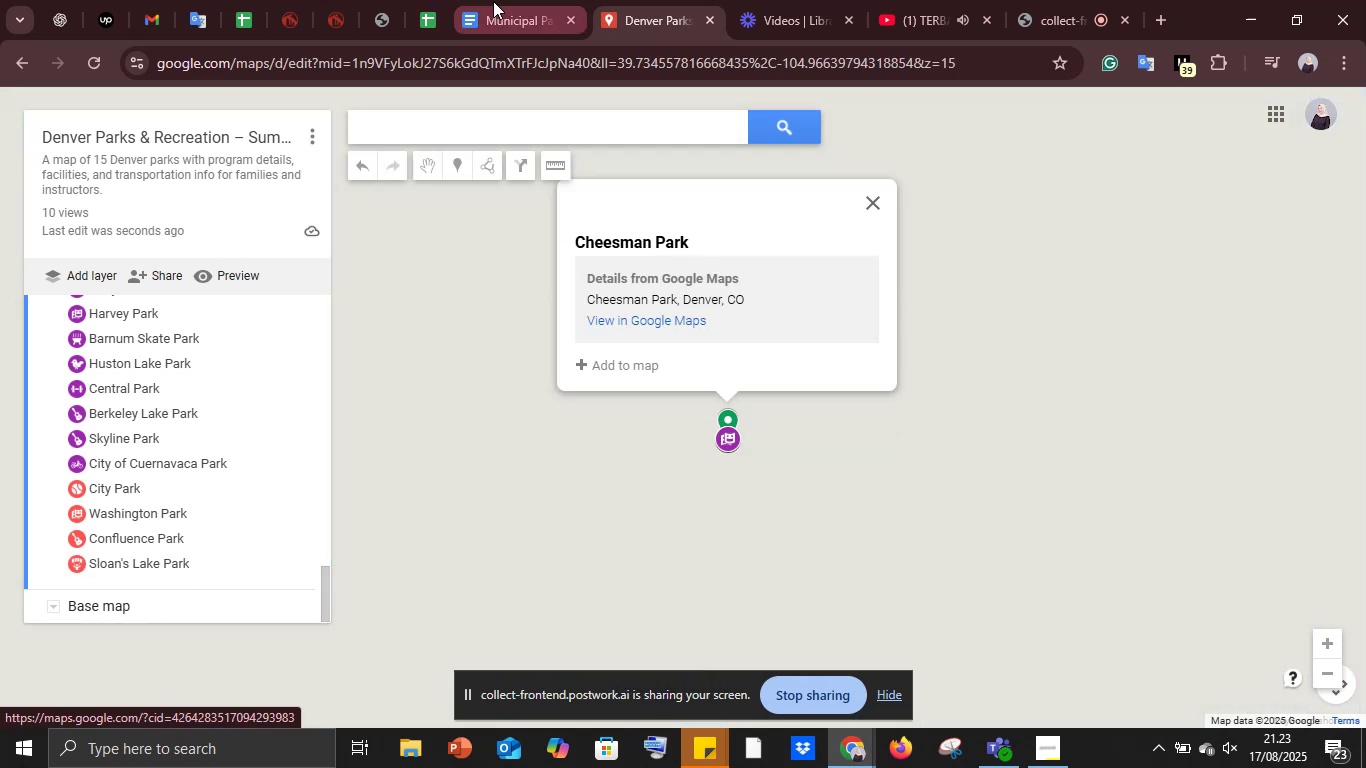 
left_click([493, 1])
 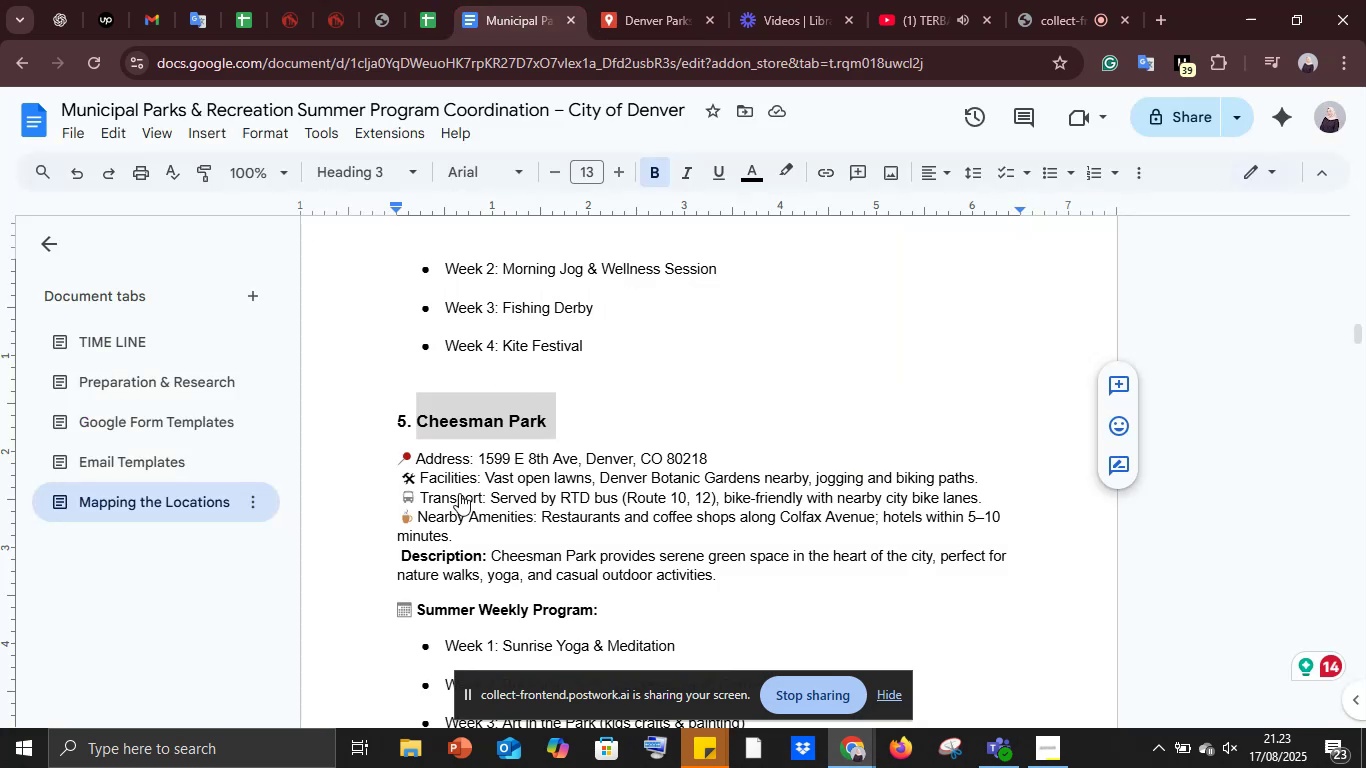 
scroll: coordinate [456, 504], scroll_direction: down, amount: 3.0
 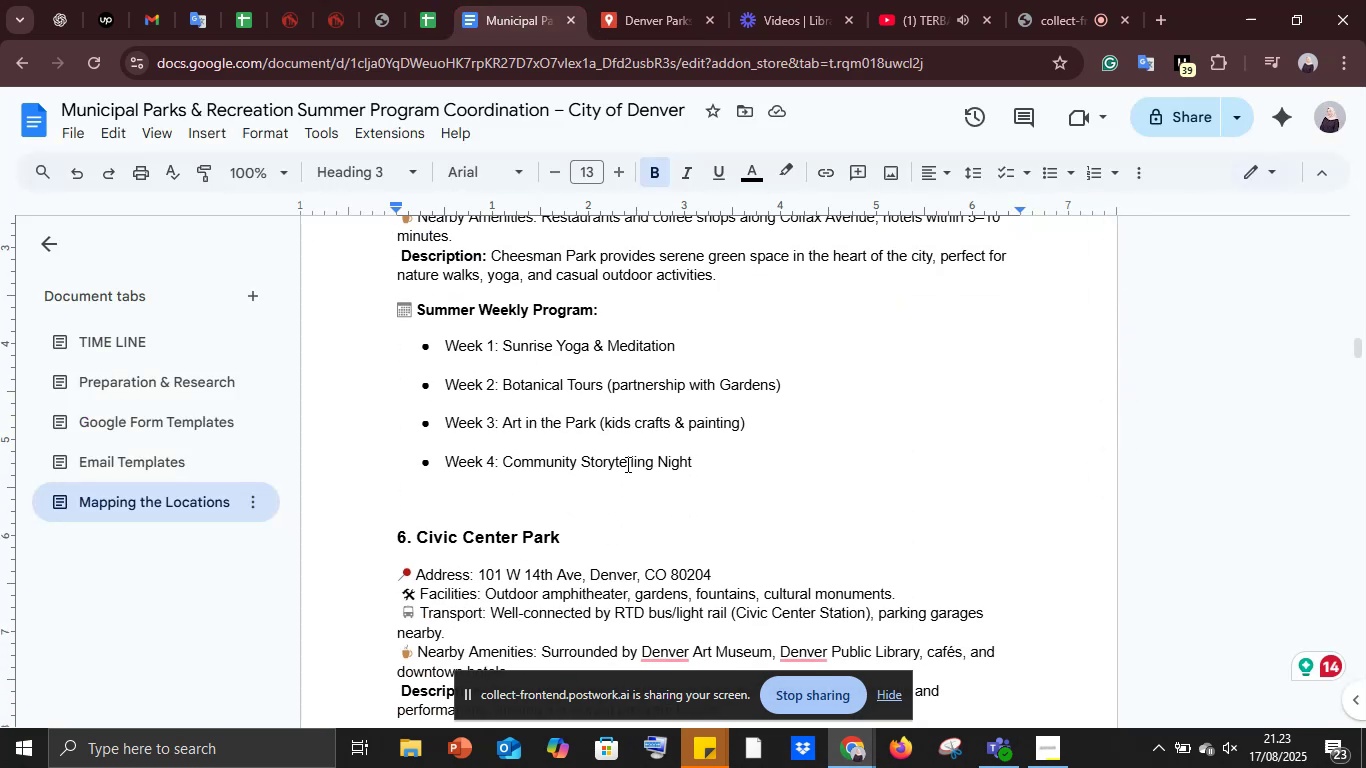 
key(Control+C)
 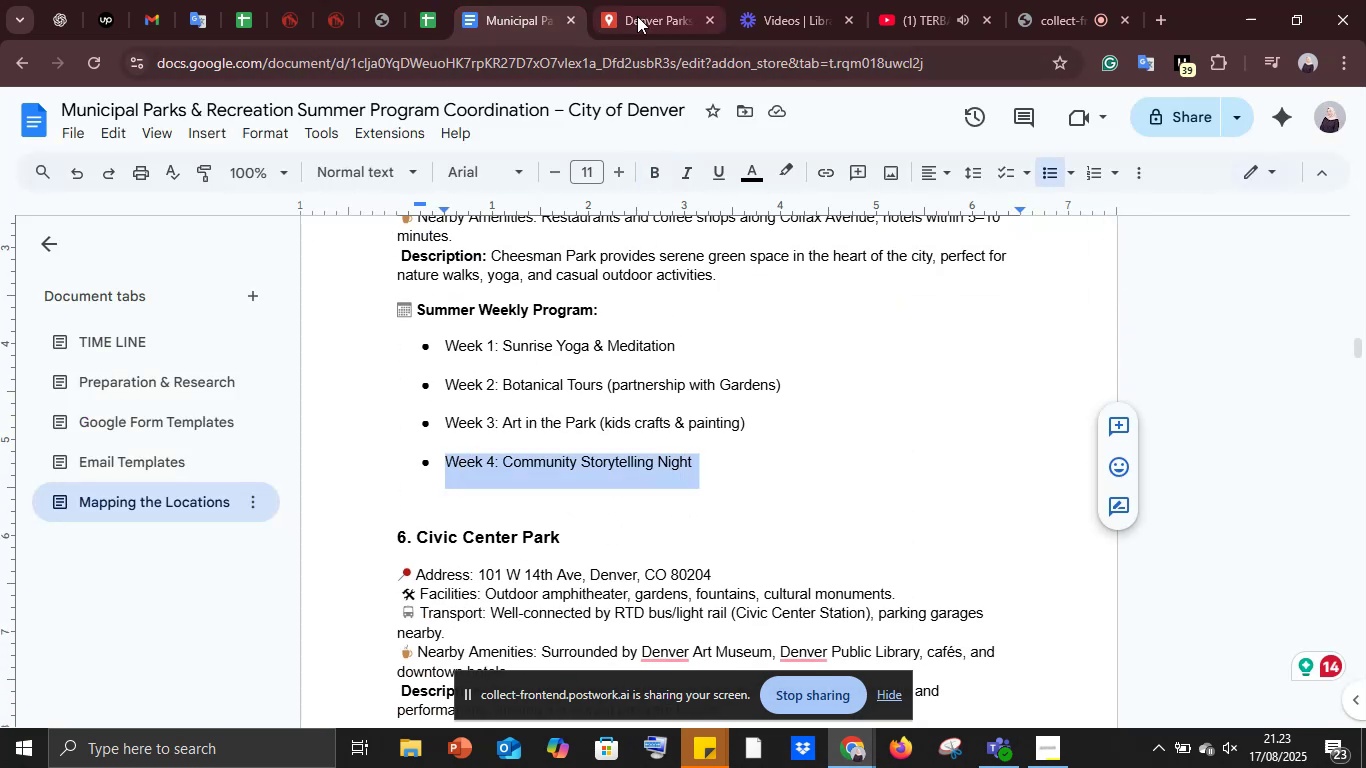 
left_click([637, 15])
 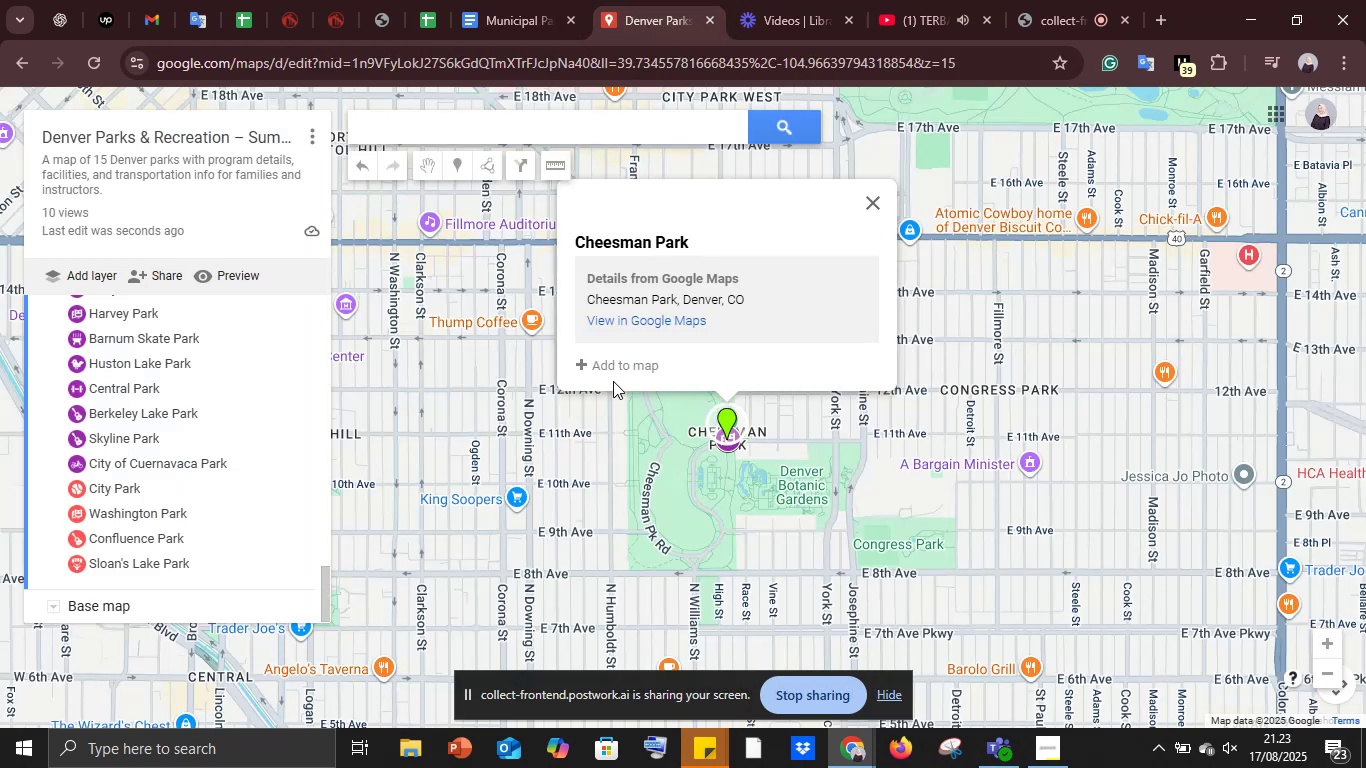 
left_click([610, 378])
 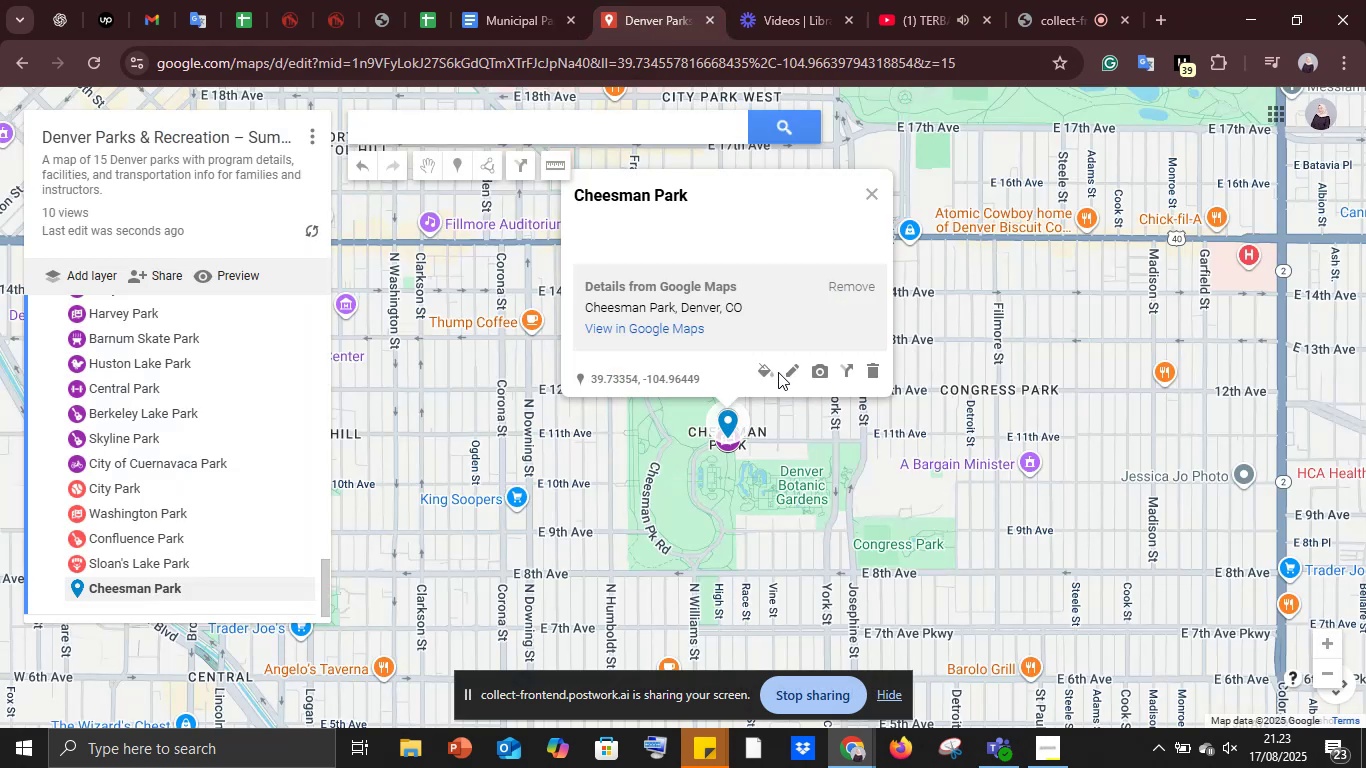 
left_click([758, 362])
 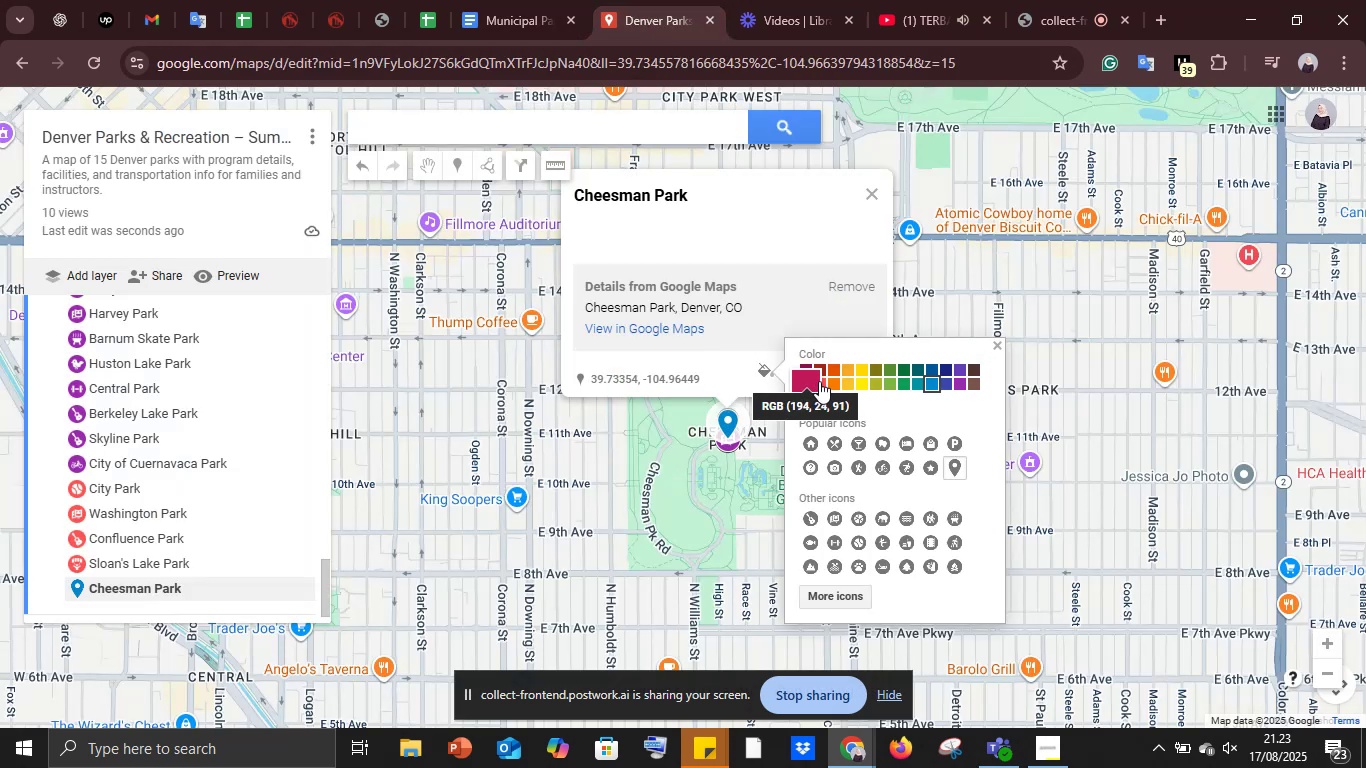 
left_click([827, 382])
 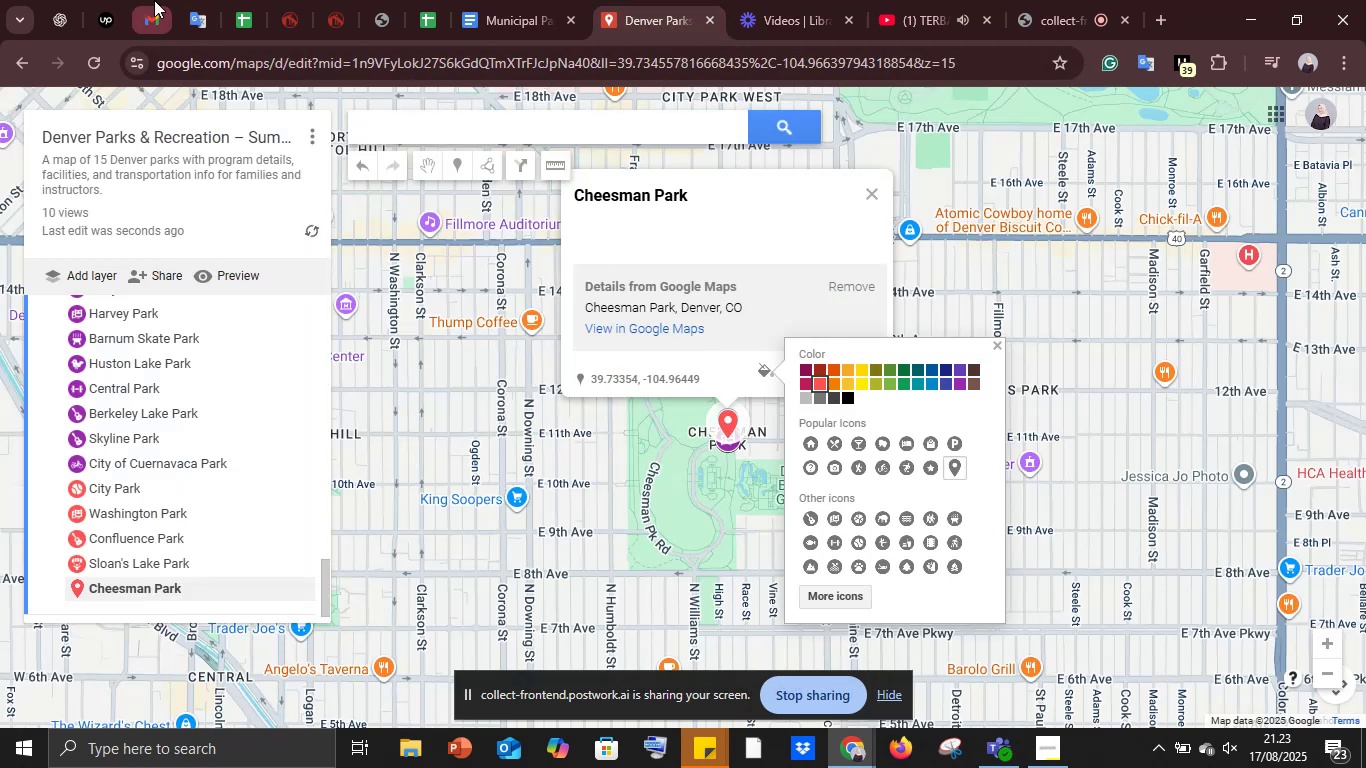 
left_click([210, 0])
 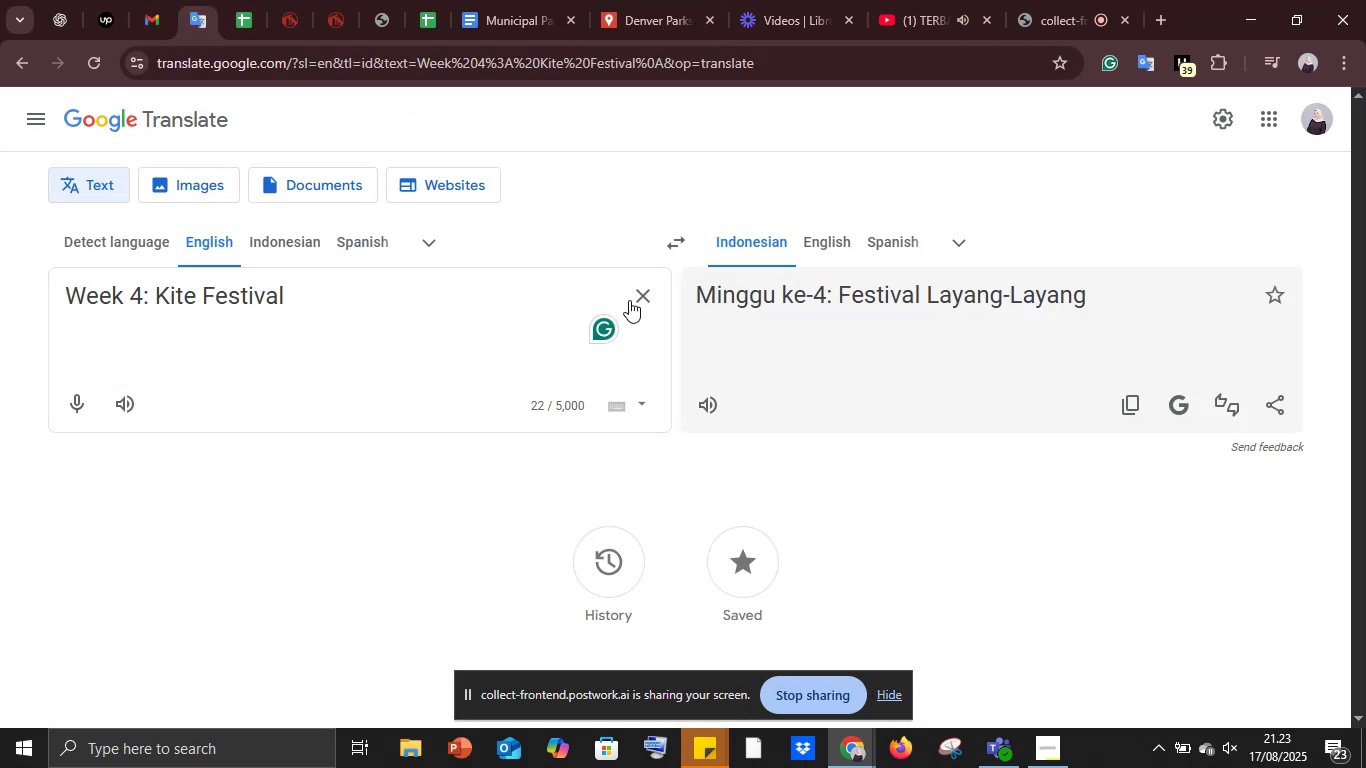 
left_click([629, 300])
 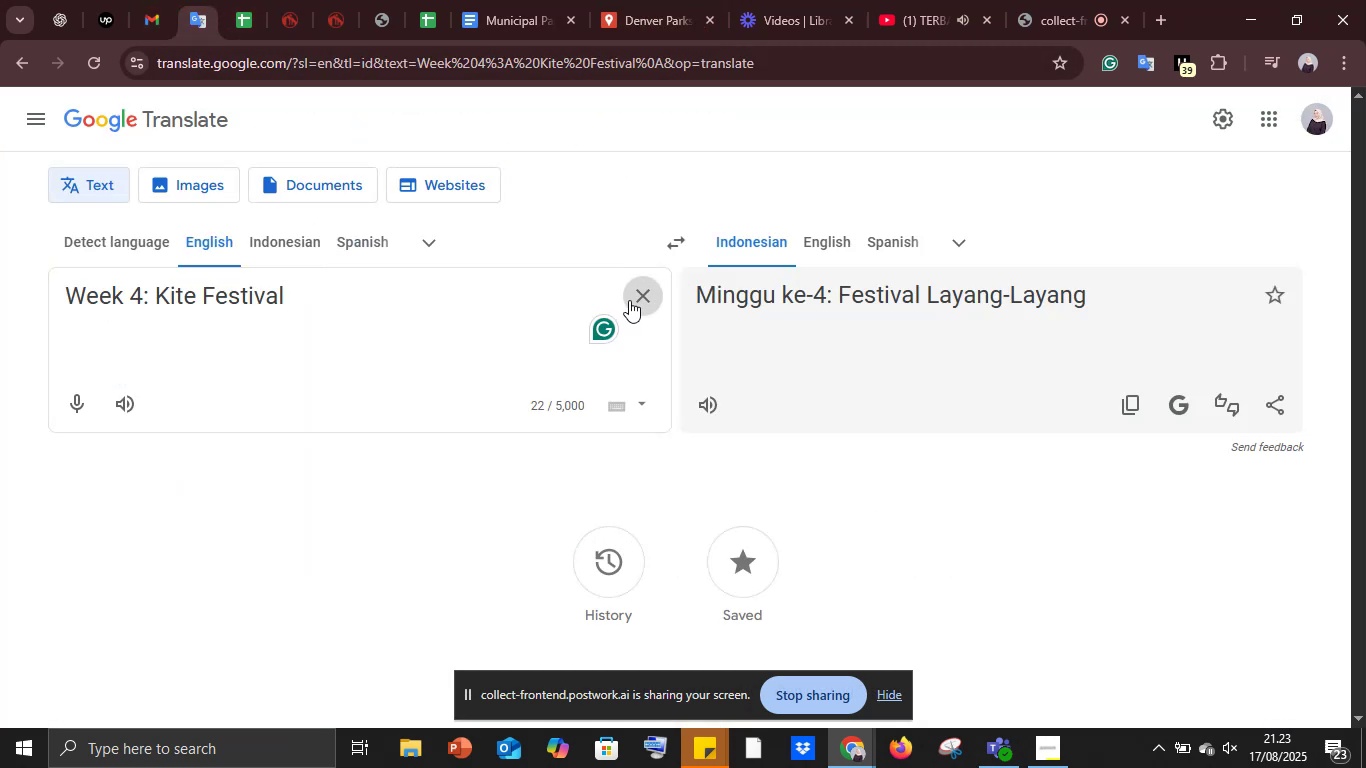 
key(Control+V)
 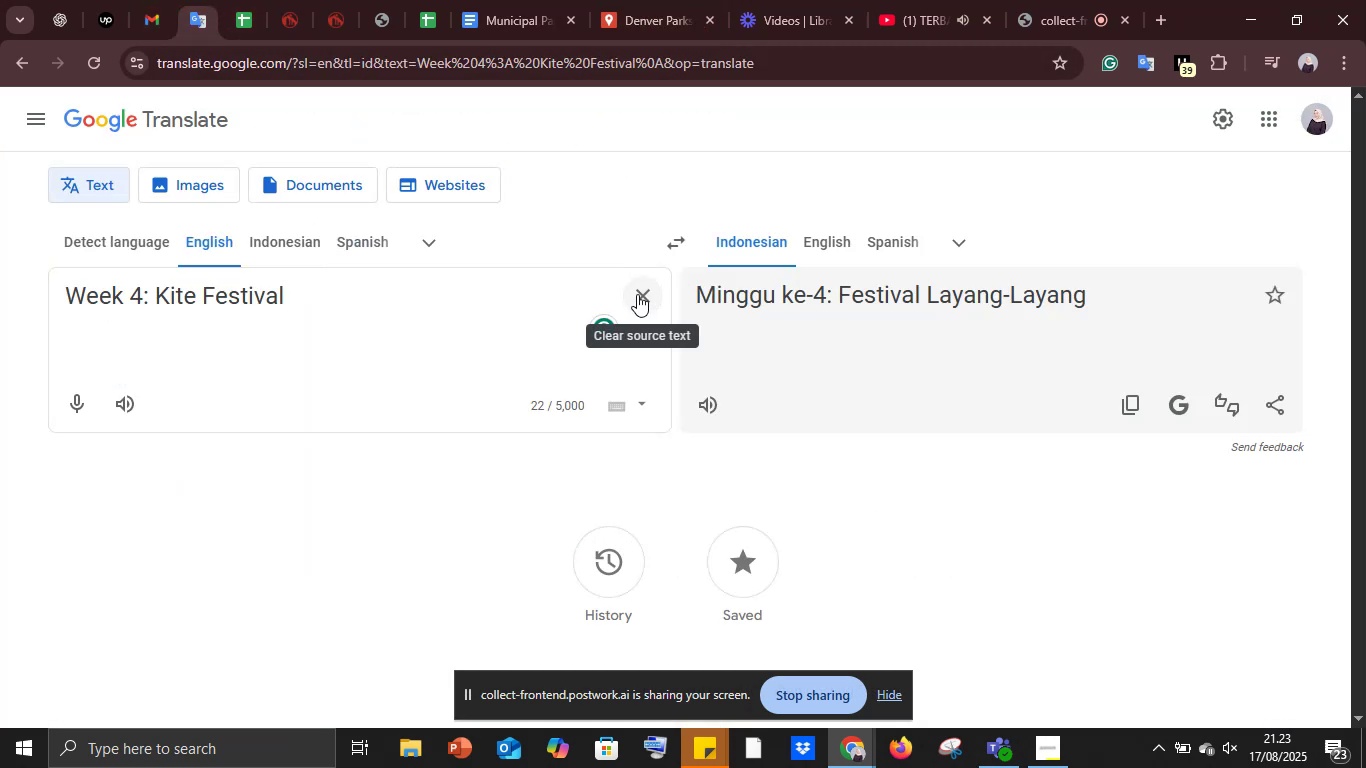 
left_click([637, 294])
 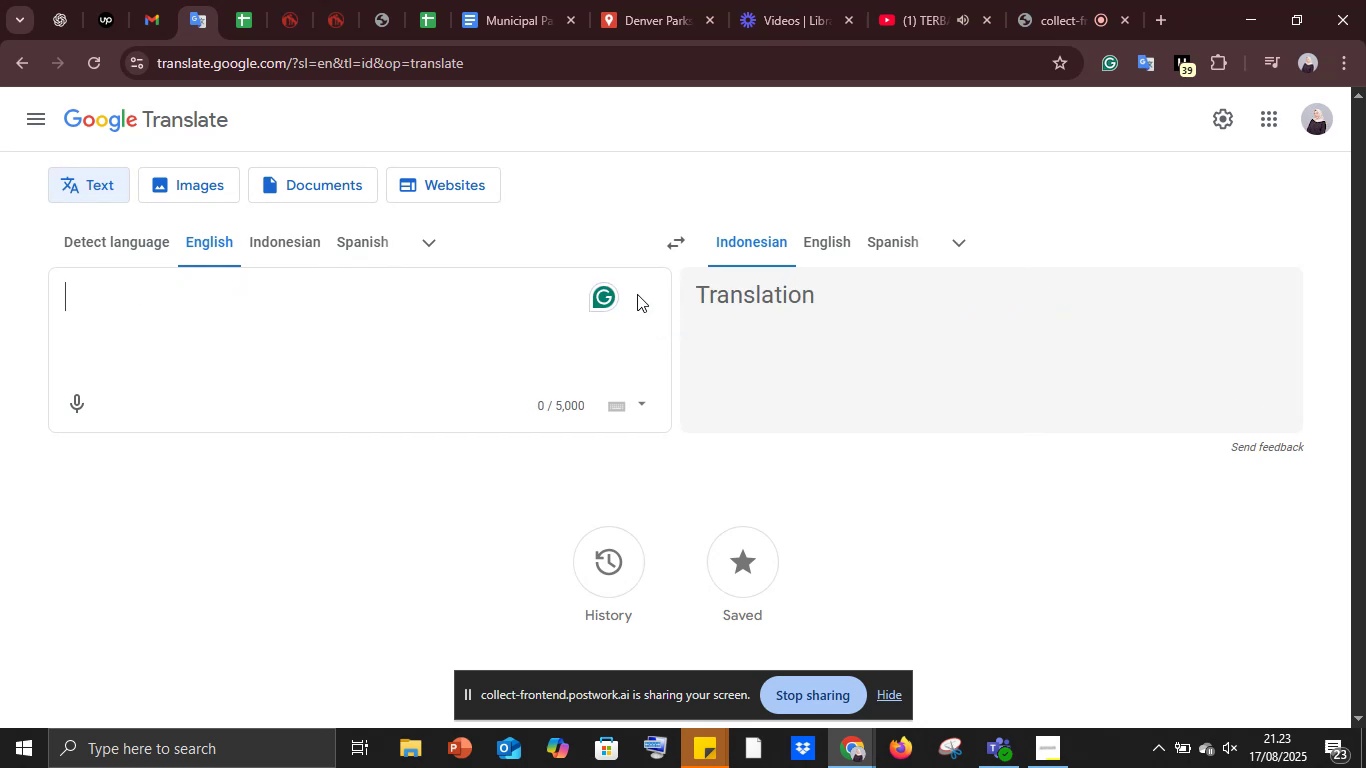 
key(Control+V)
 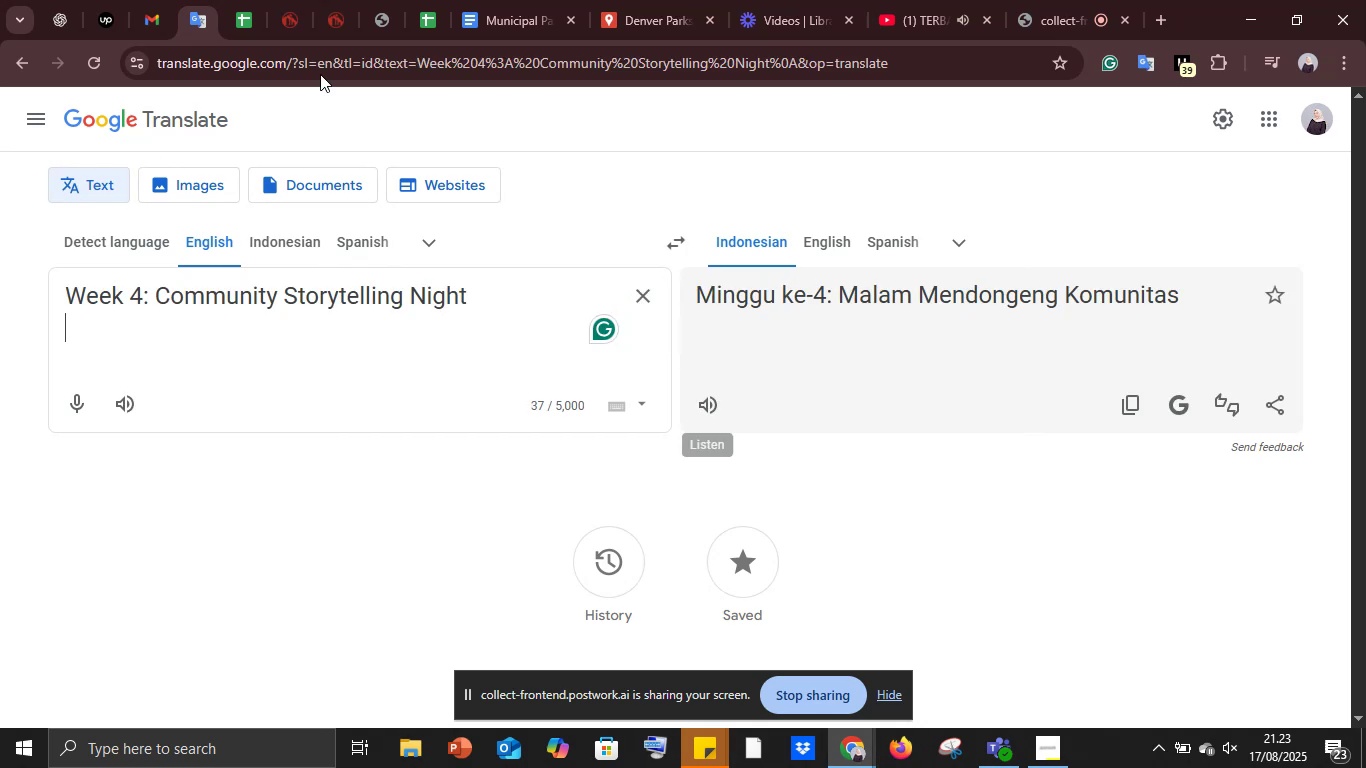 
left_click([538, 0])
 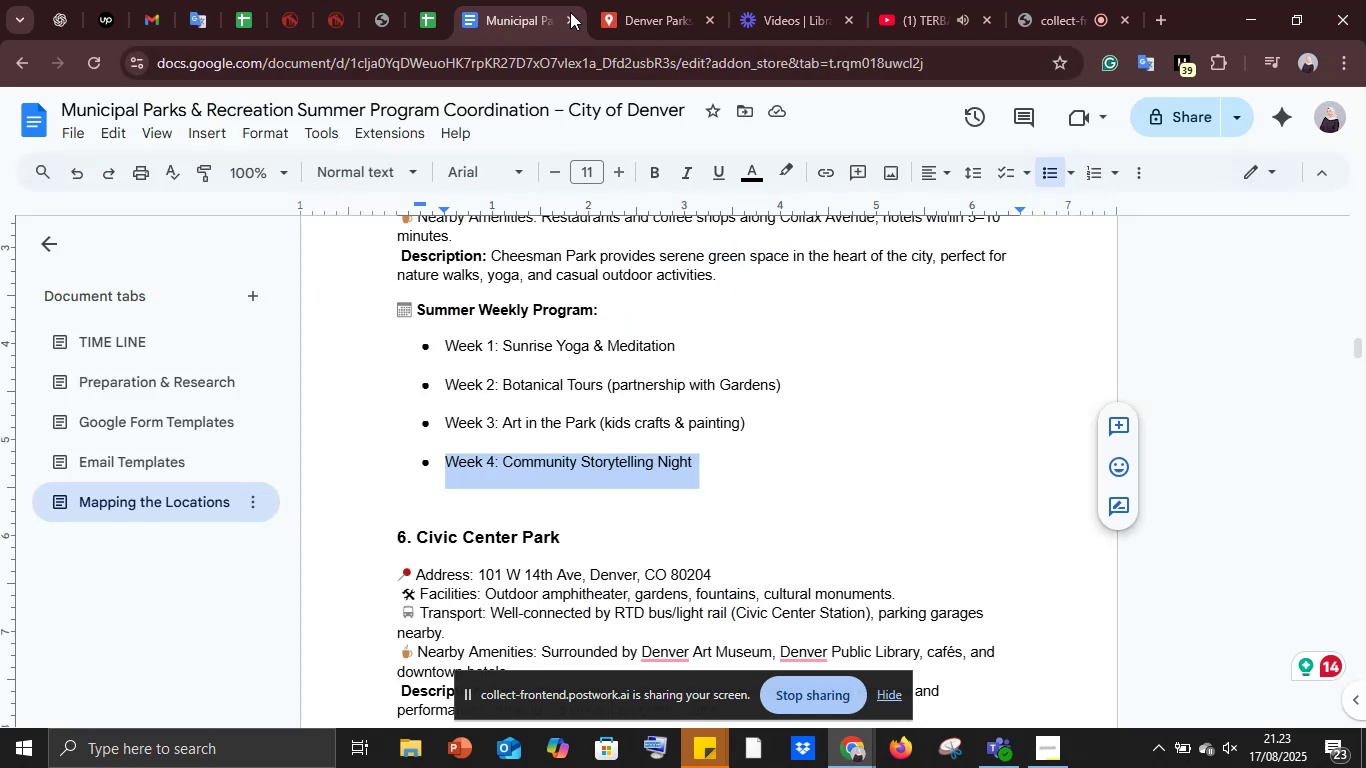 
left_click([631, 0])
 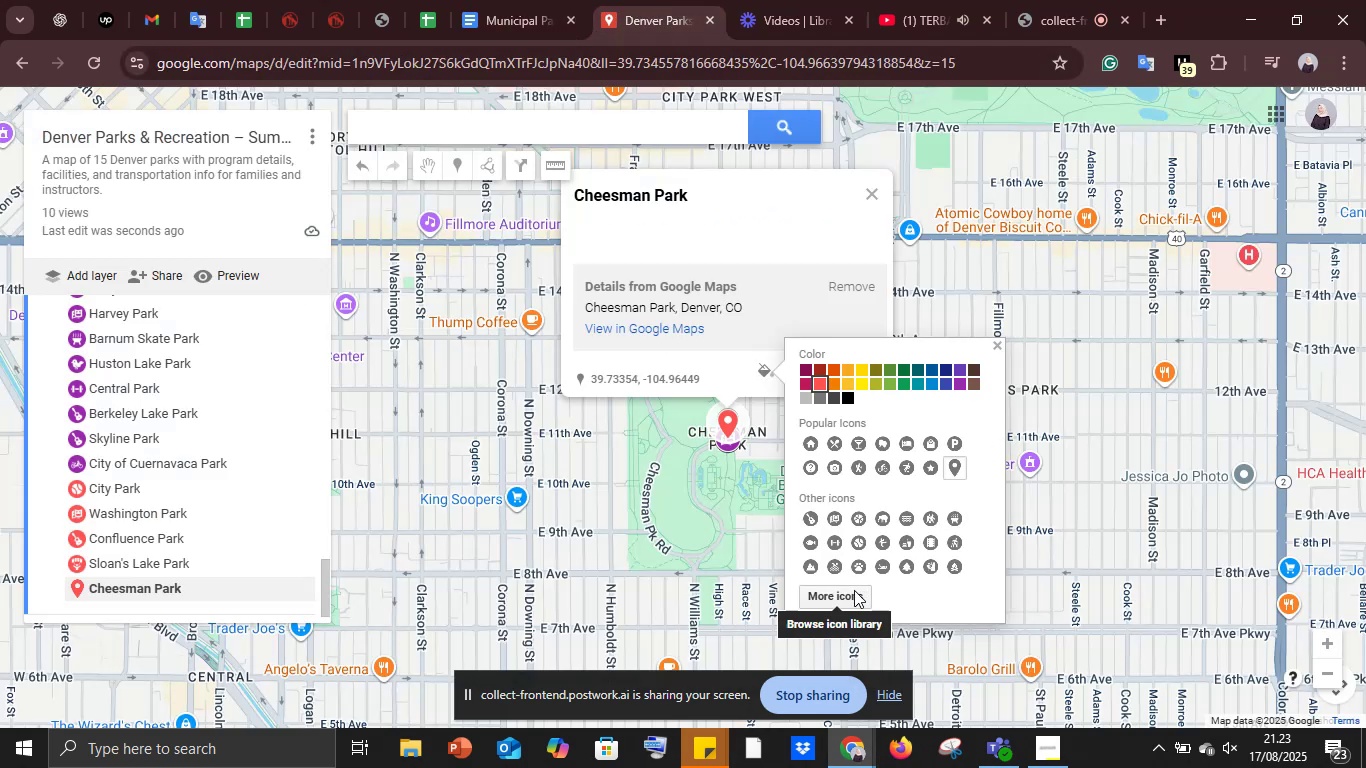 
left_click([854, 590])
 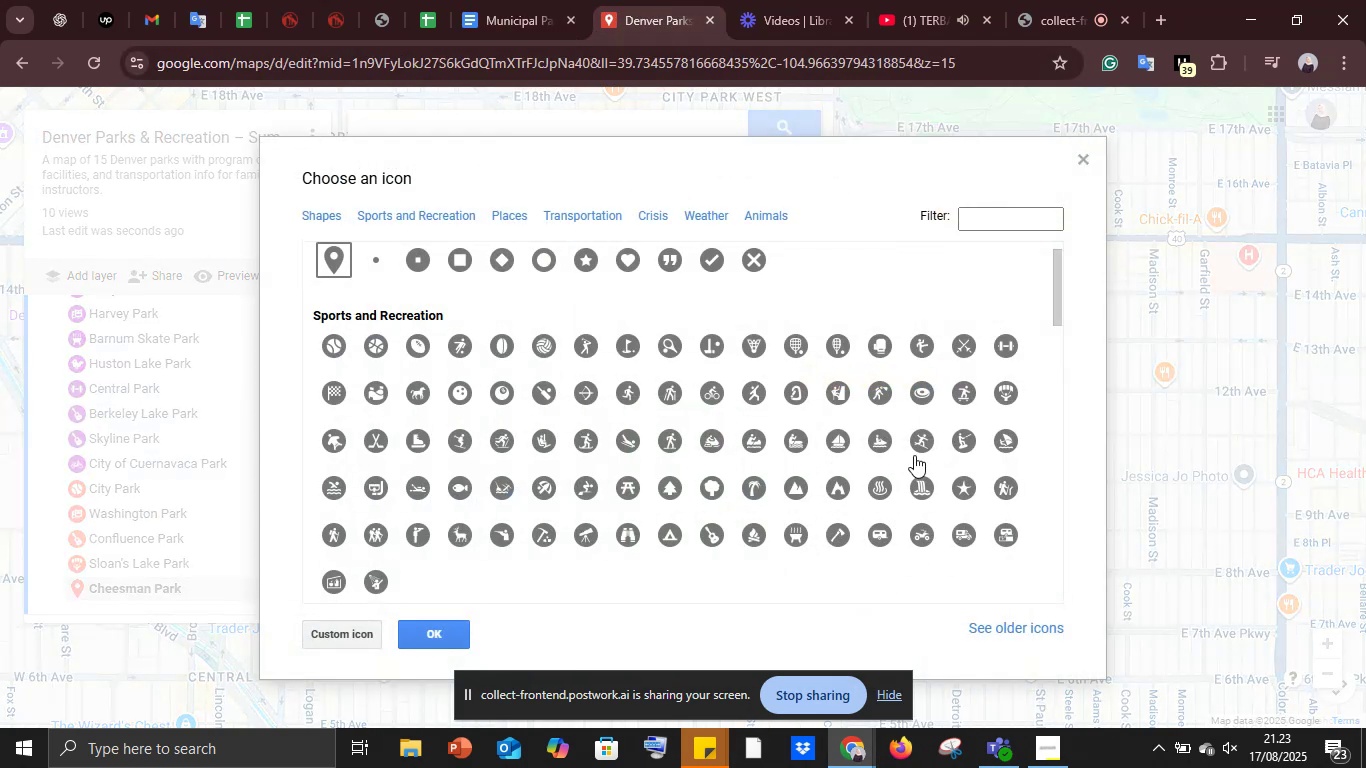 
scroll: coordinate [913, 448], scroll_direction: down, amount: 2.0
 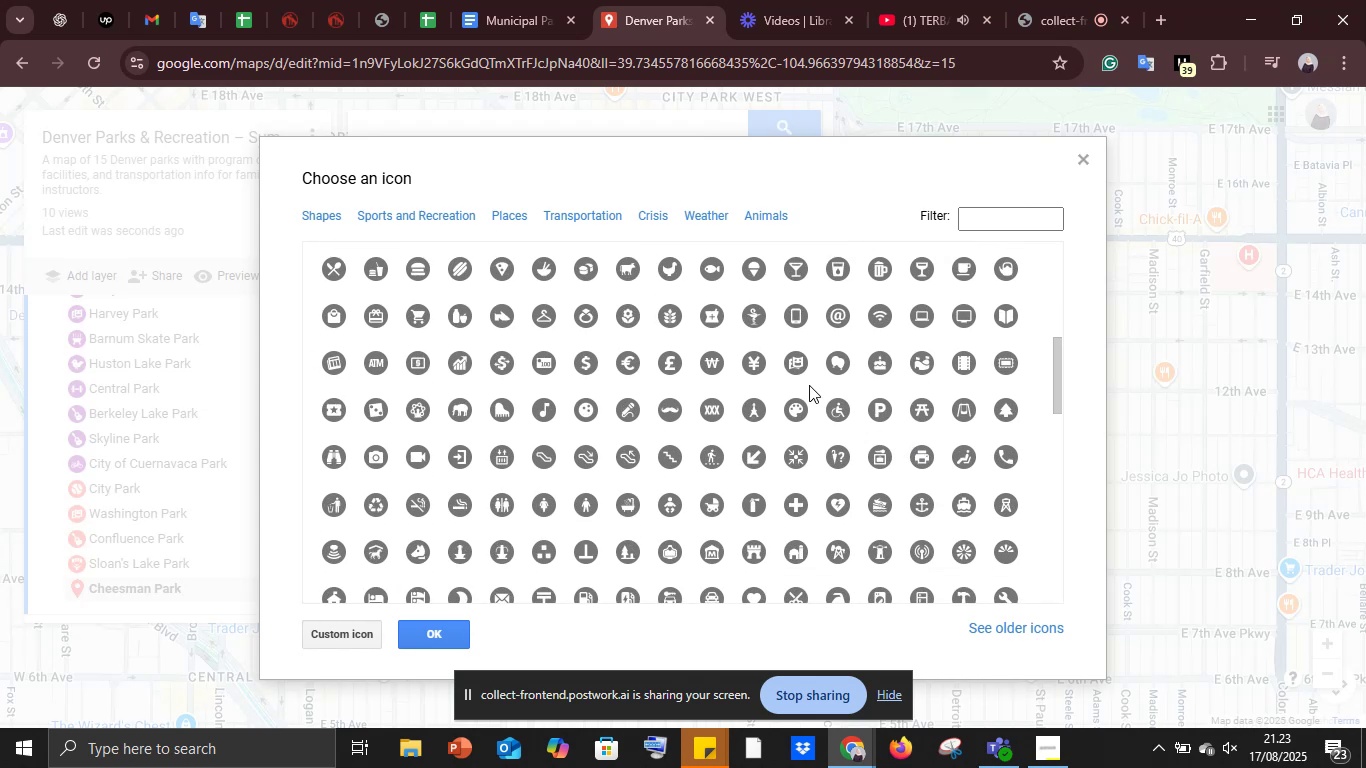 
left_click([793, 359])
 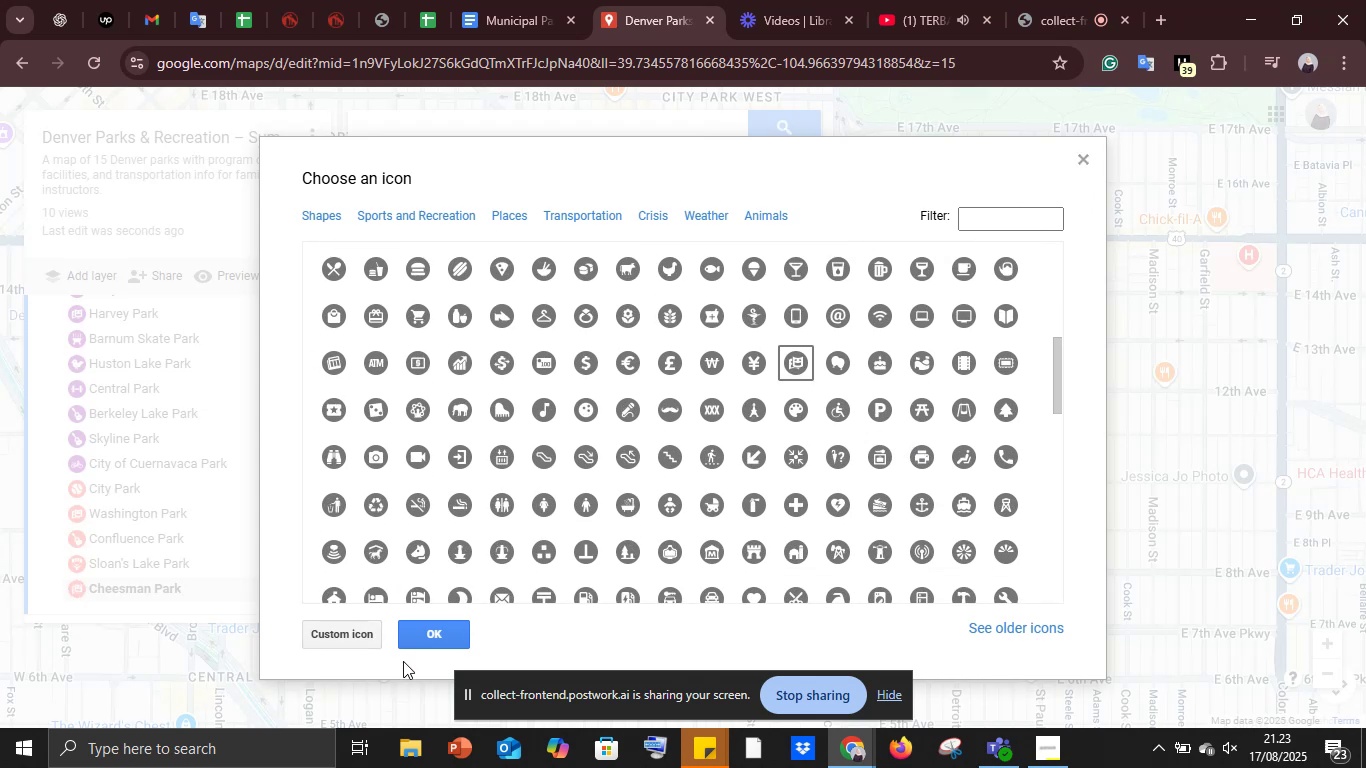 
left_click([425, 639])
 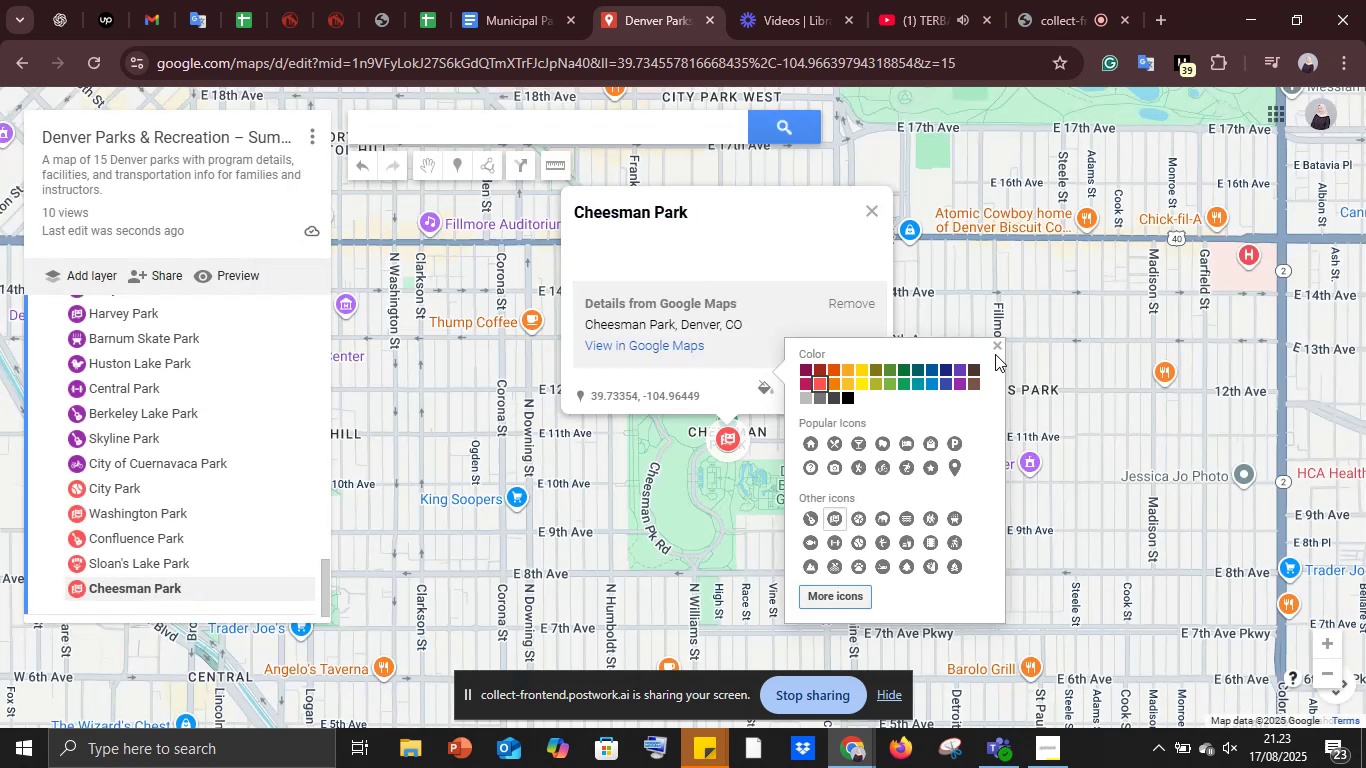 
left_click([996, 347])
 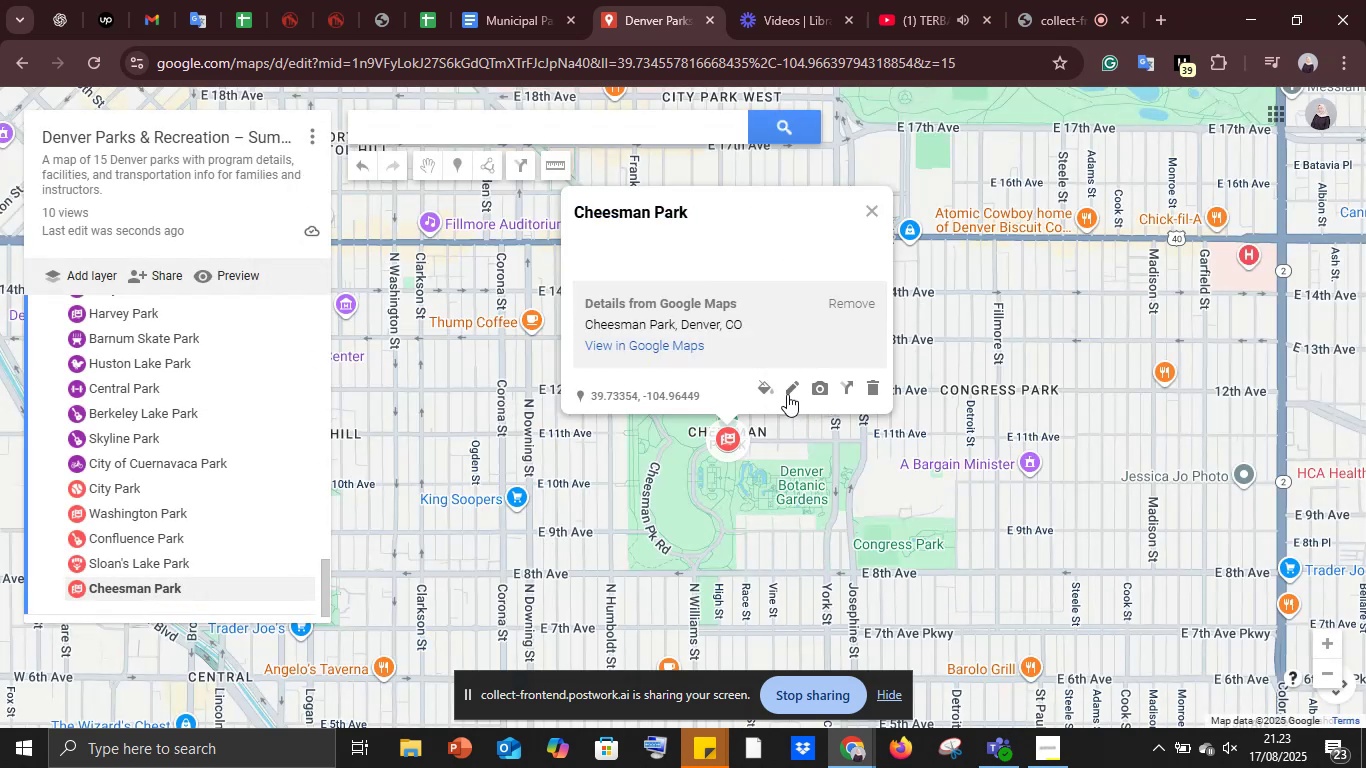 
left_click([786, 391])
 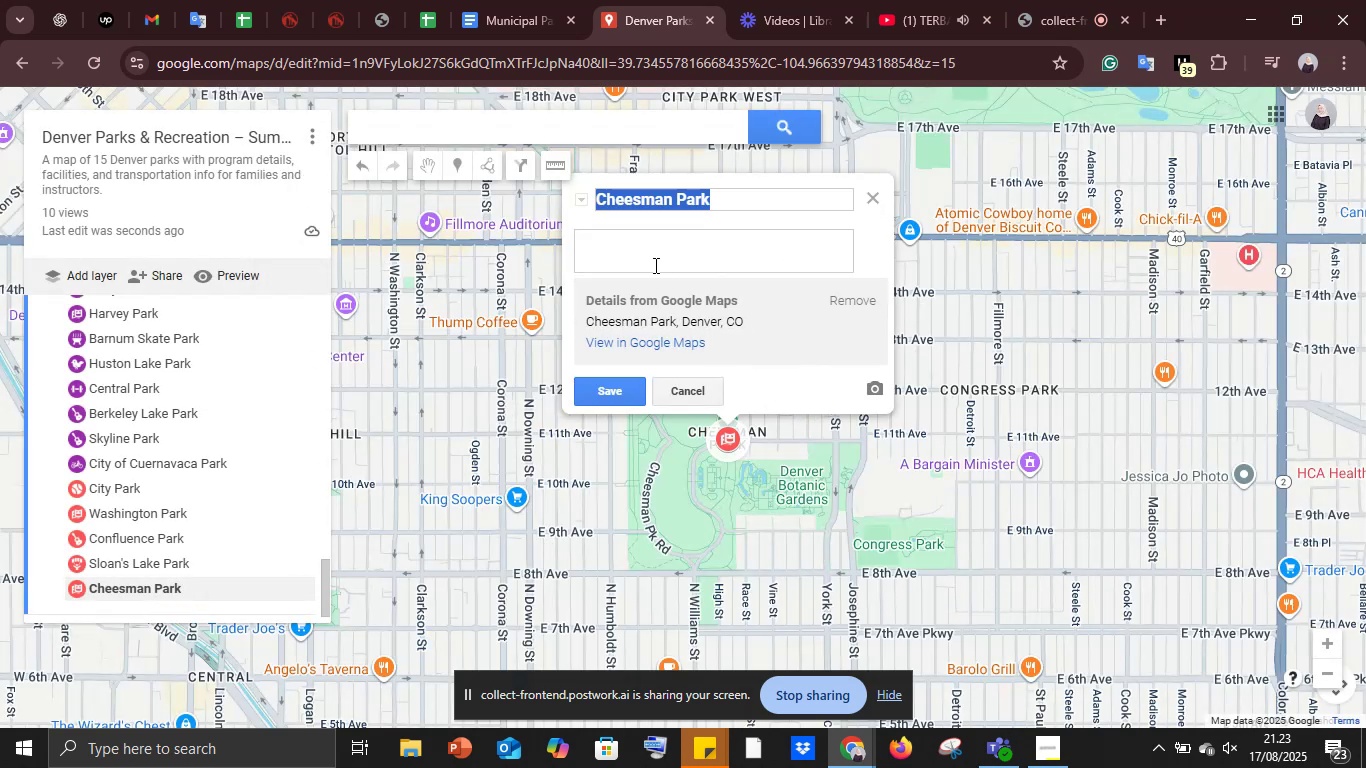 
left_click([652, 261])
 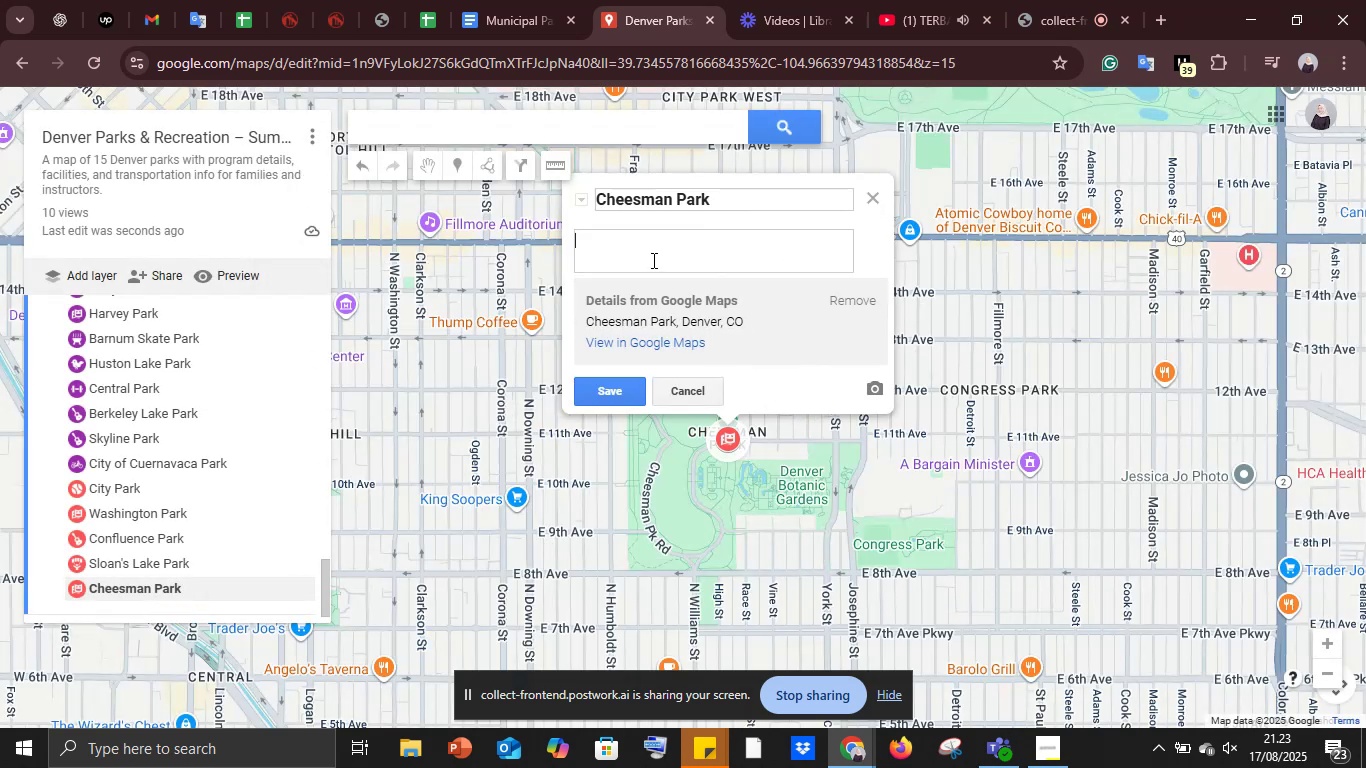 
key(Control+V)
 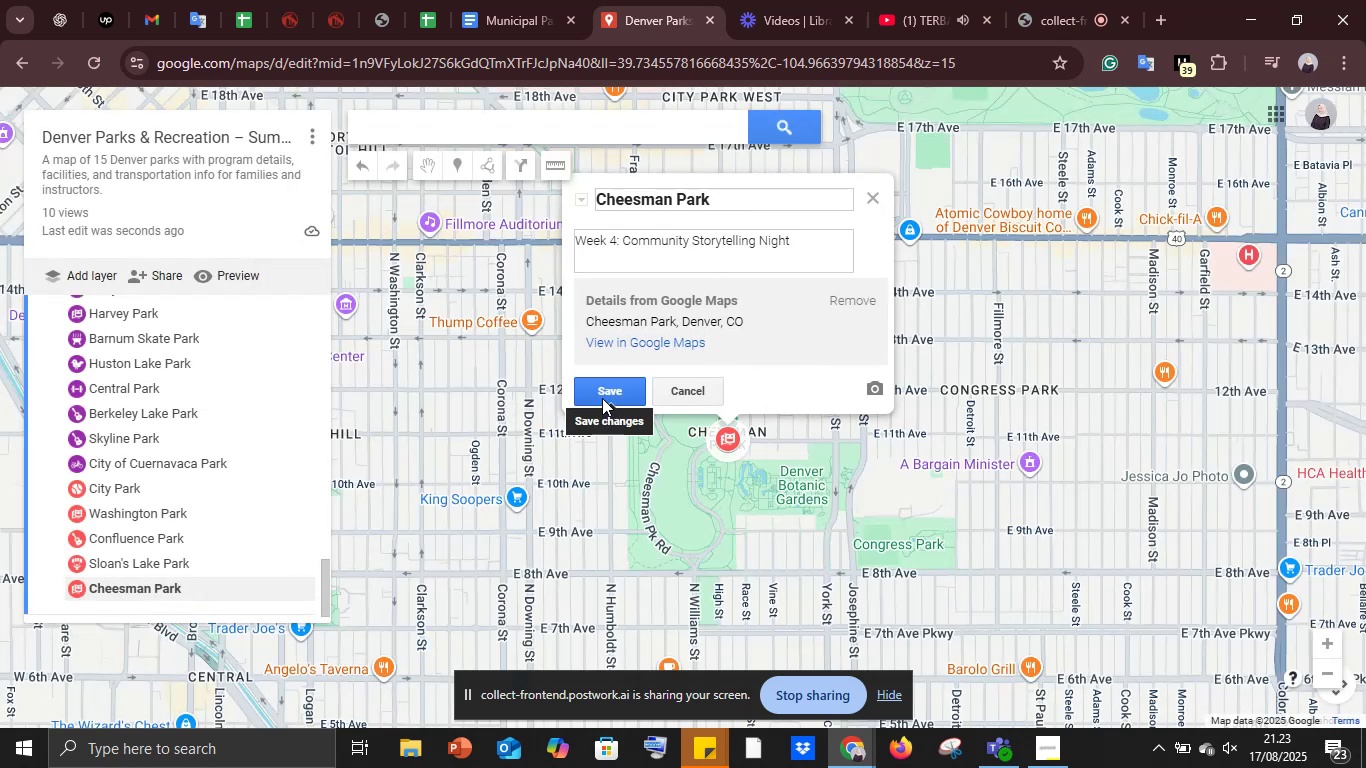 
left_click([601, 394])
 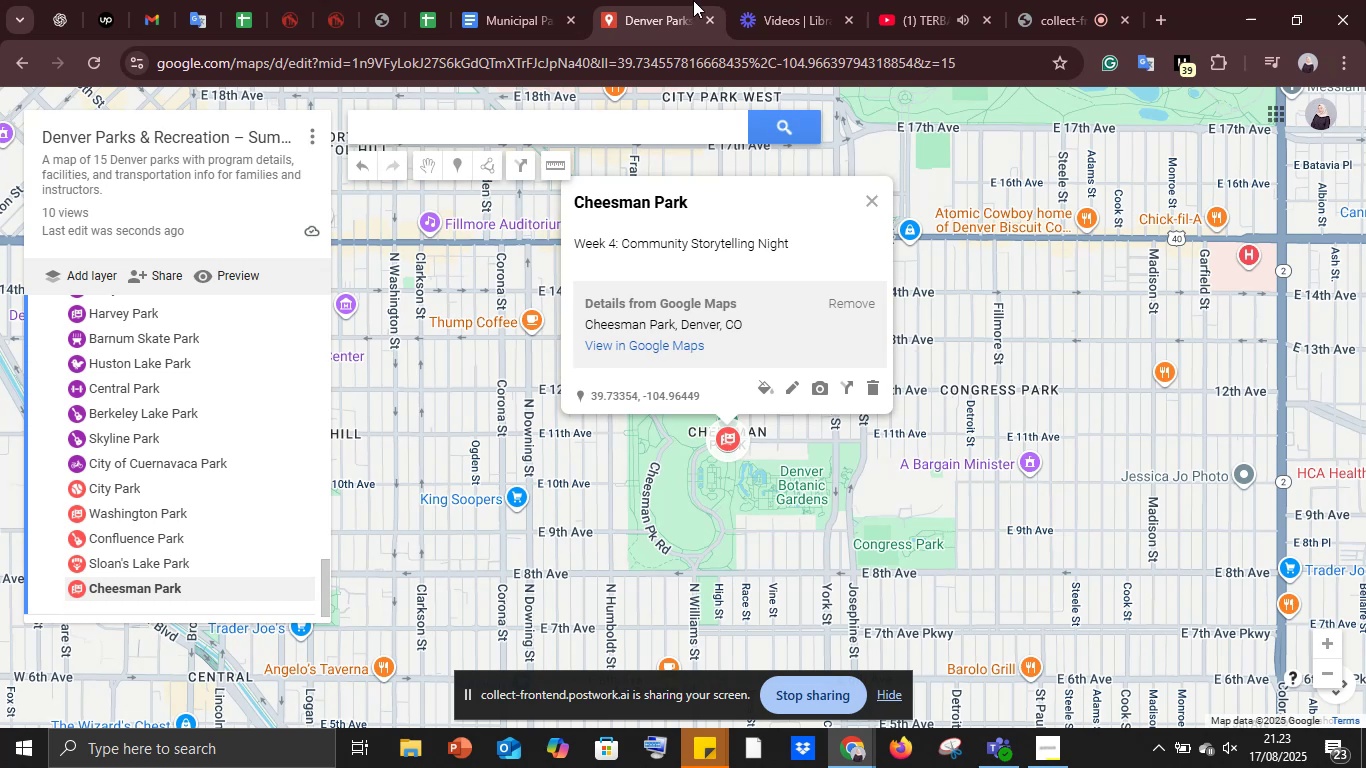 
left_click([464, 0])
 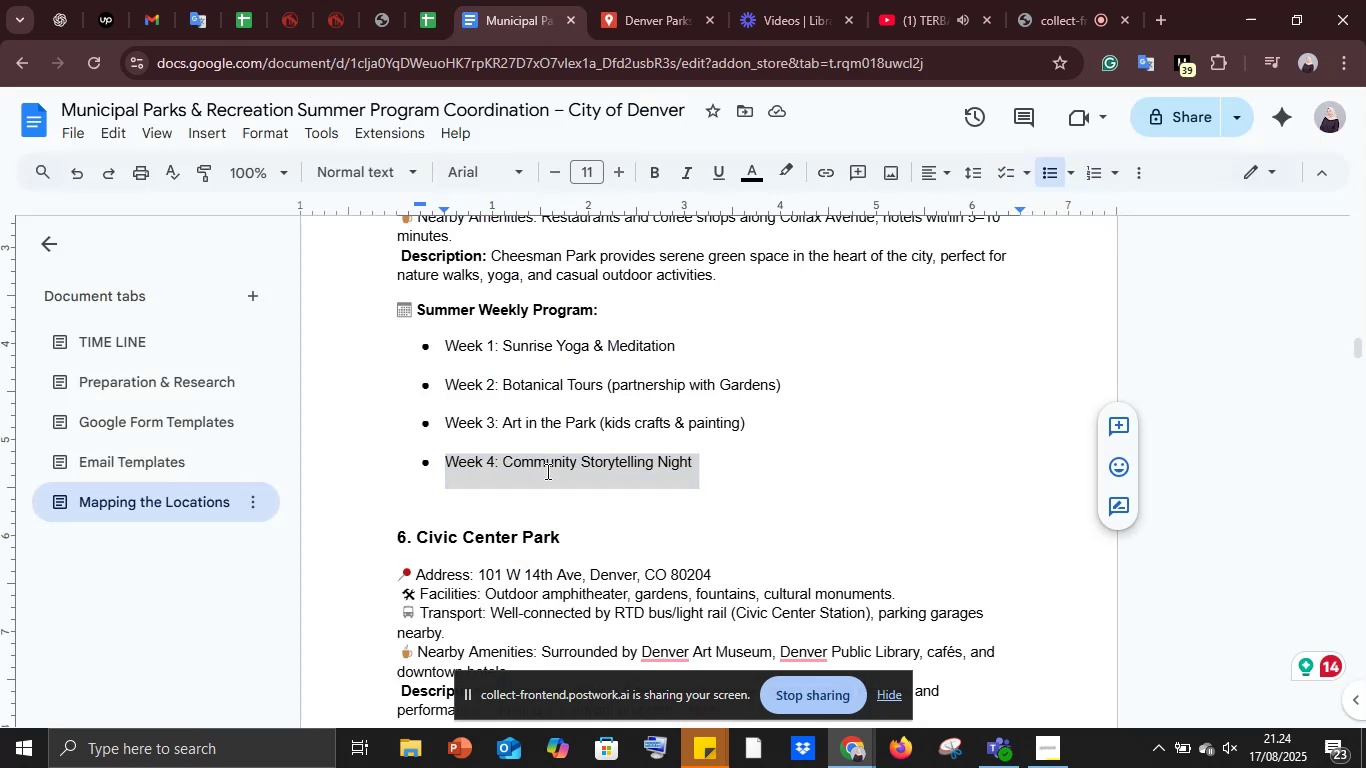 
scroll: coordinate [504, 483], scroll_direction: down, amount: 1.0
 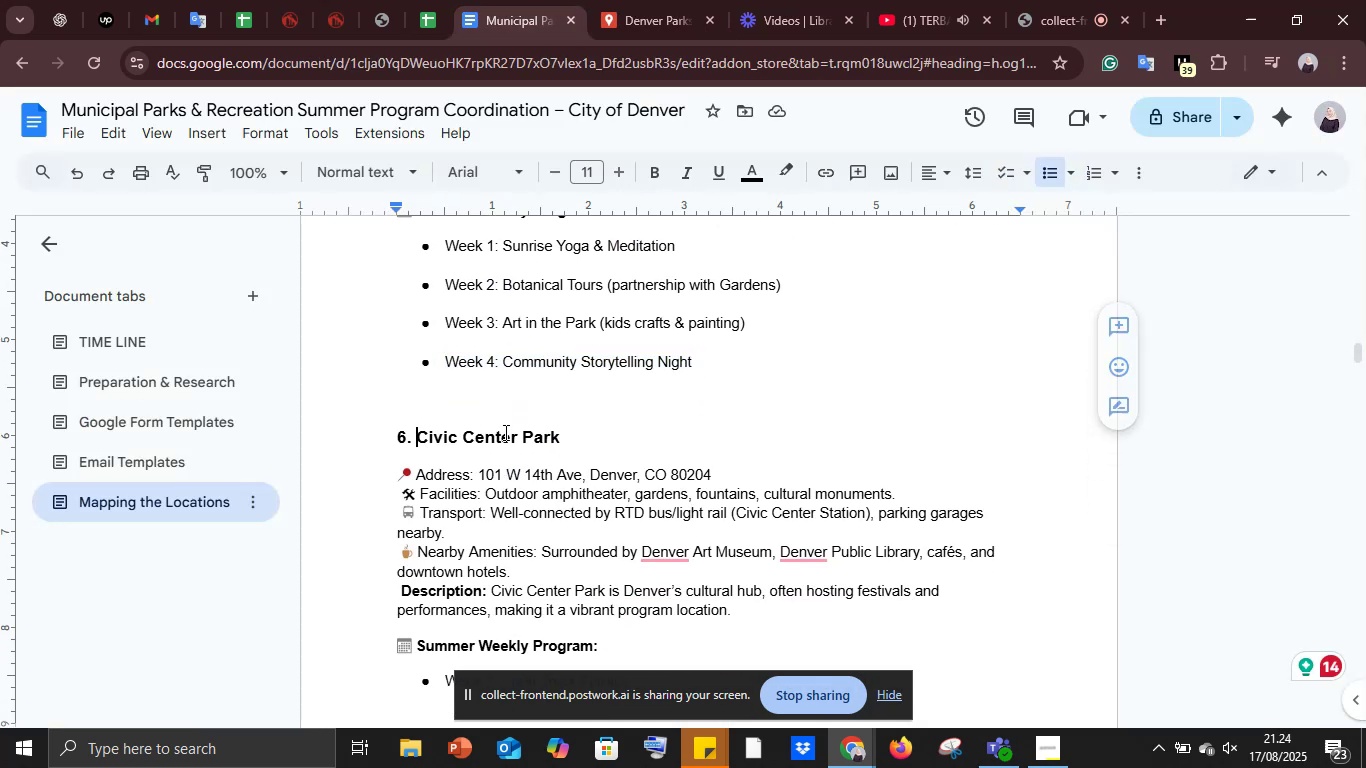 
key(Control+C)
 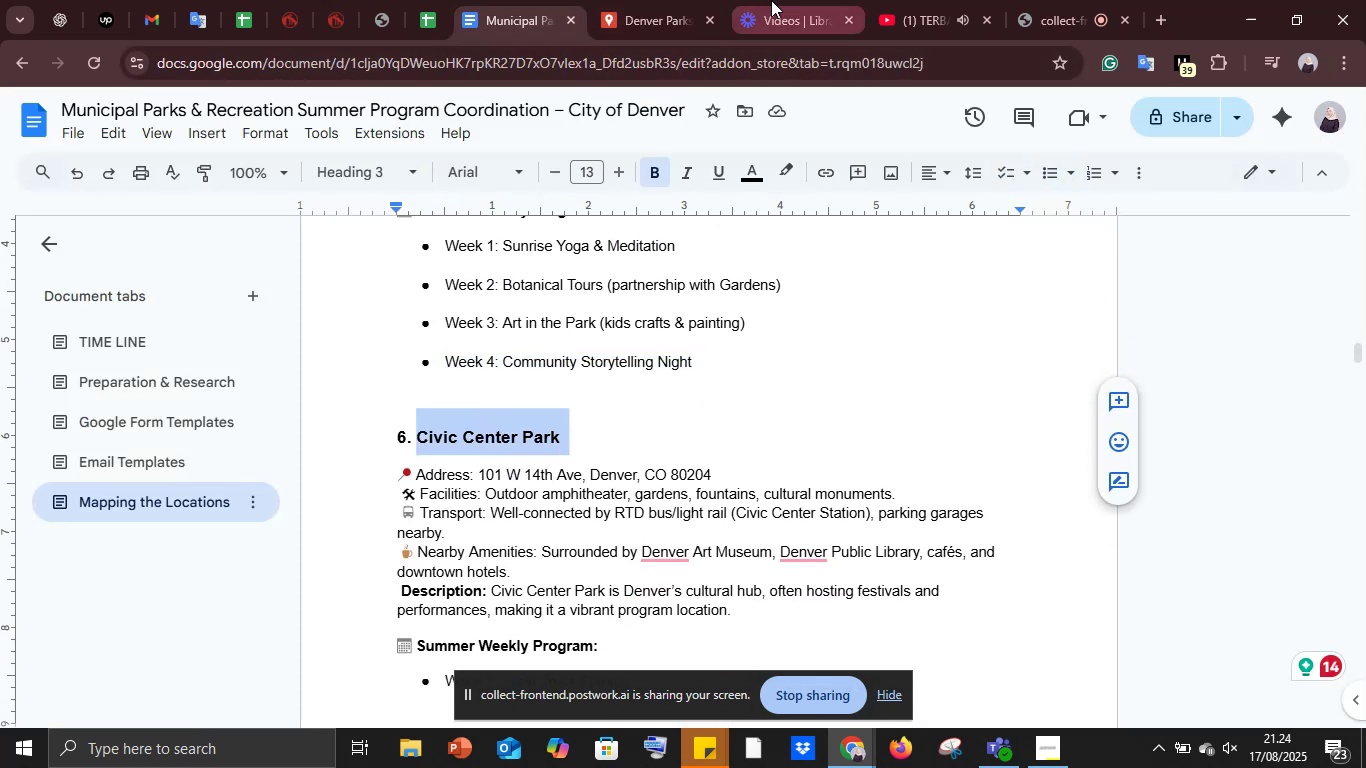 
left_click([773, 0])
 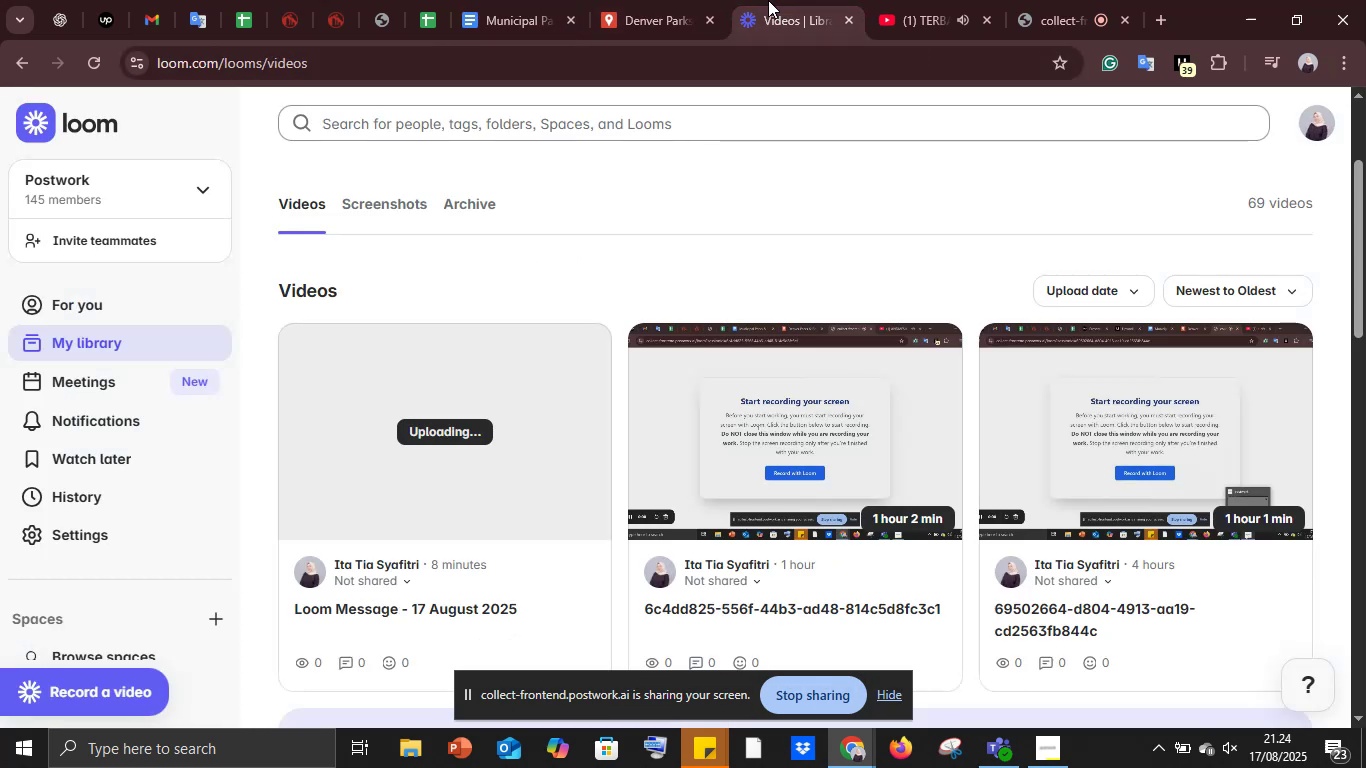 
mouse_move([682, 46])
 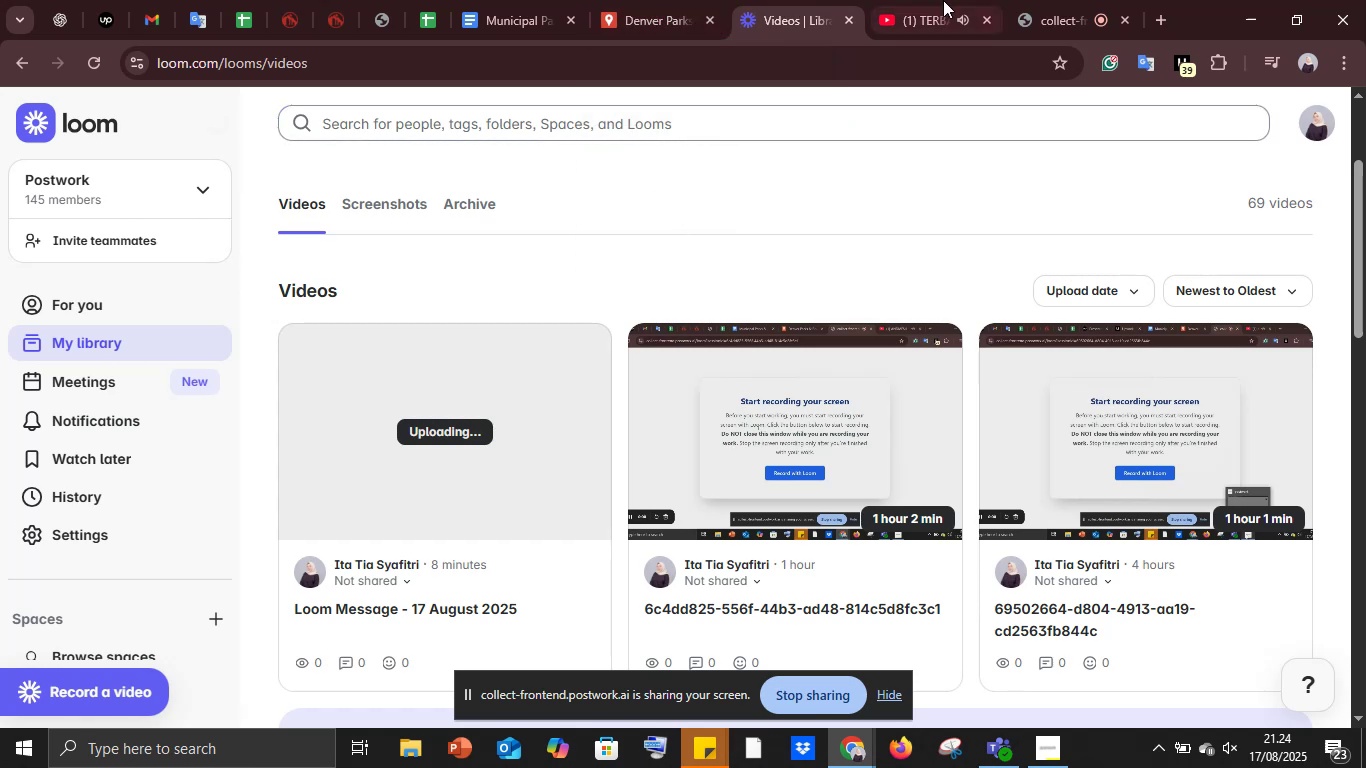 
left_click([1075, 0])
 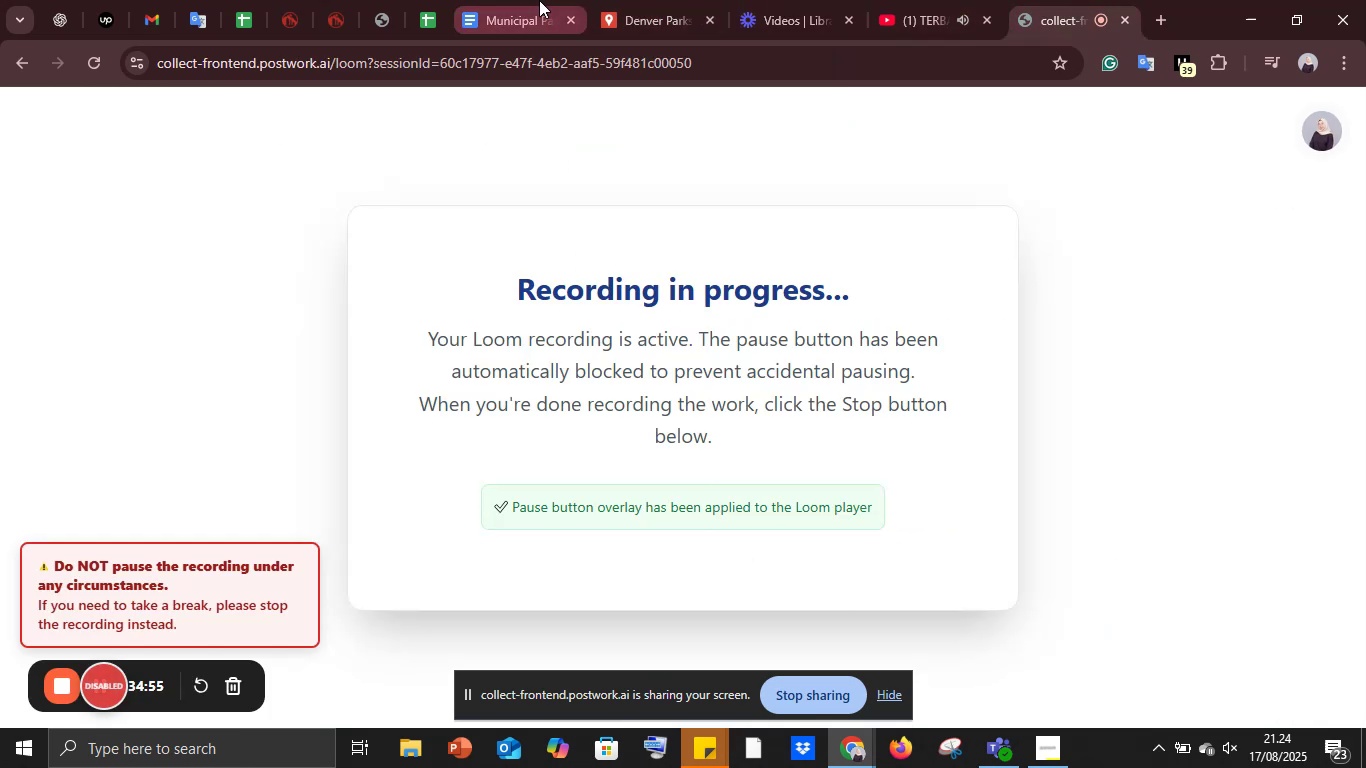 
left_click([659, 0])
 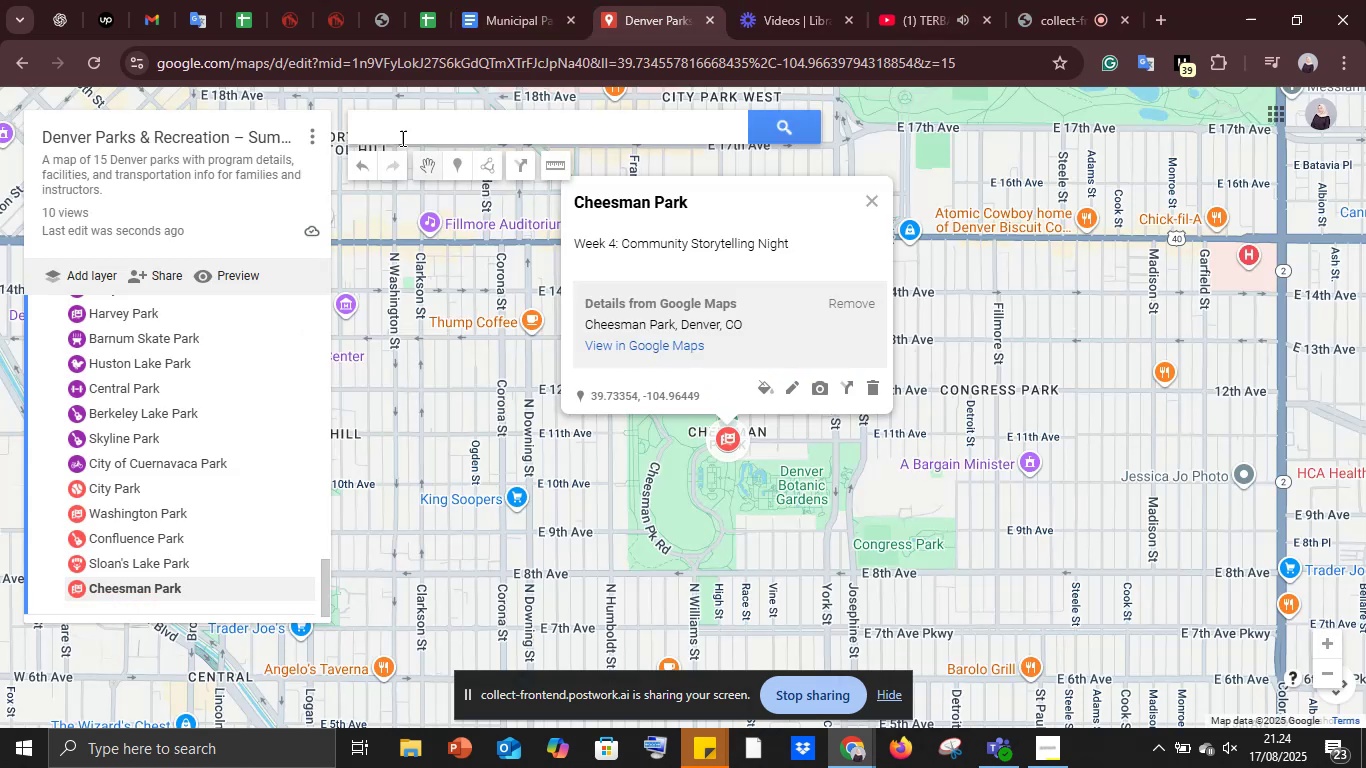 
left_click([400, 135])
 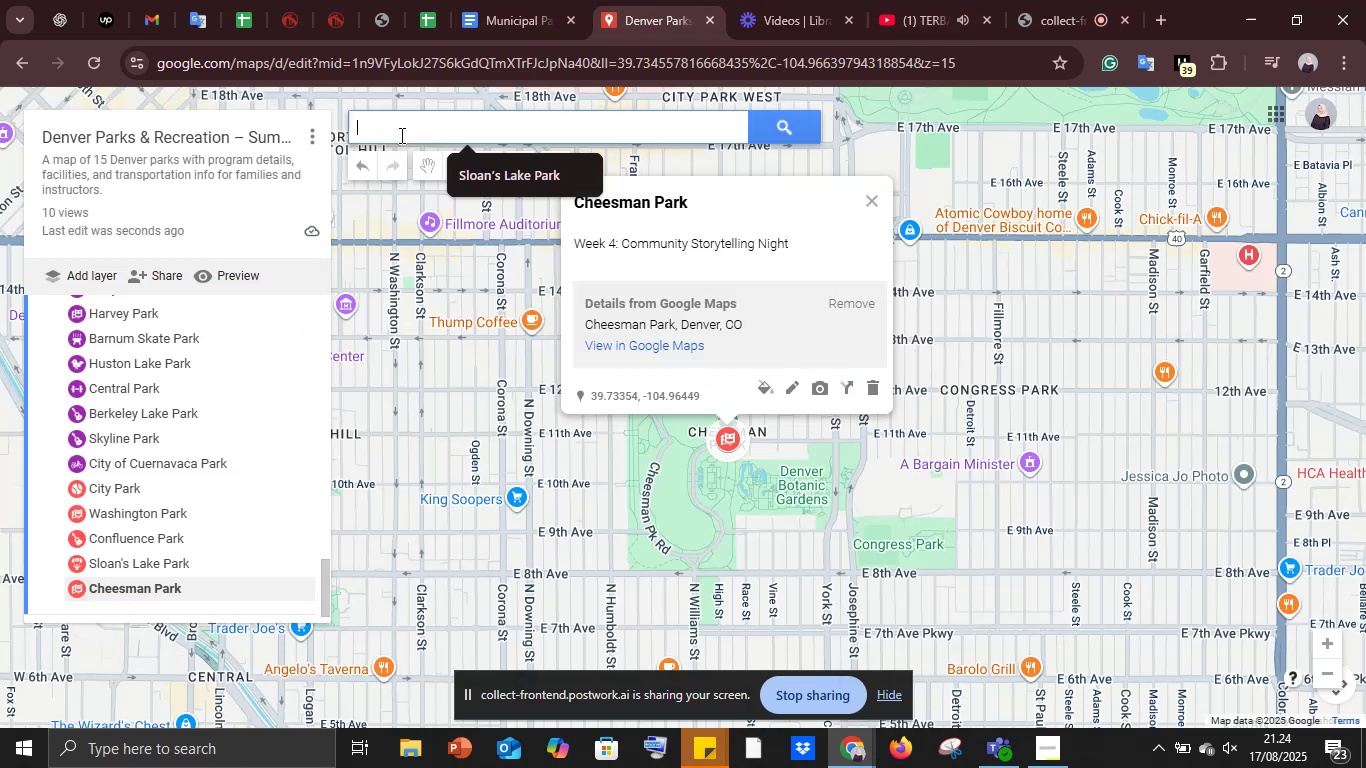 
key(Control+V)
 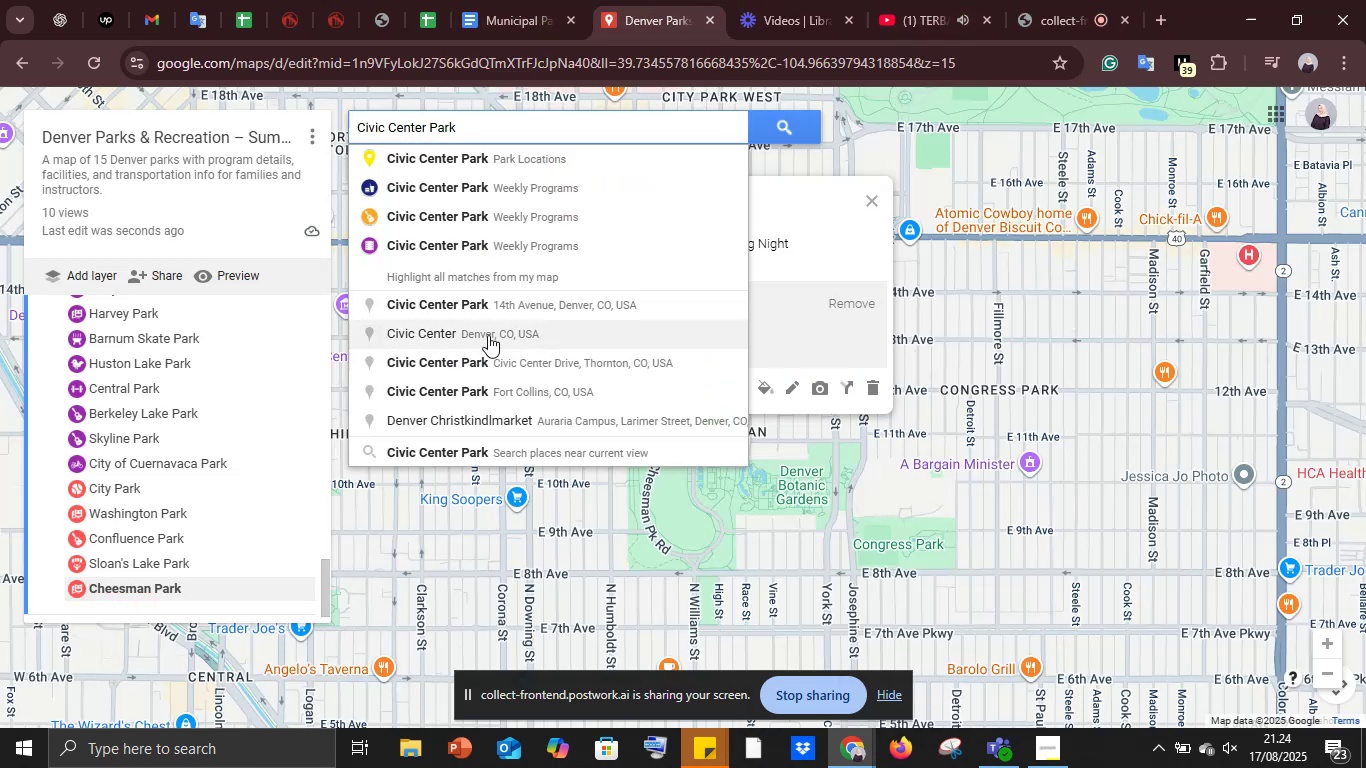 
left_click([473, 309])
 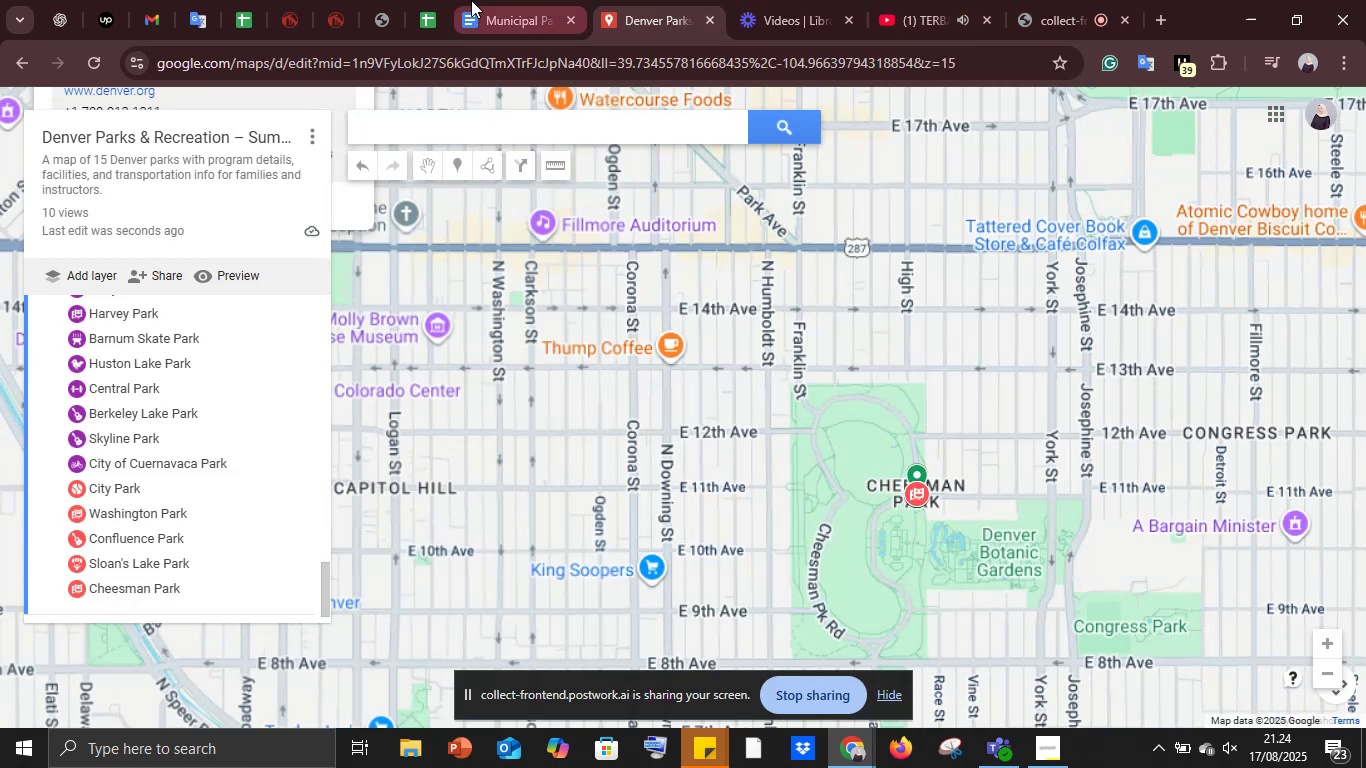 
left_click([471, 0])
 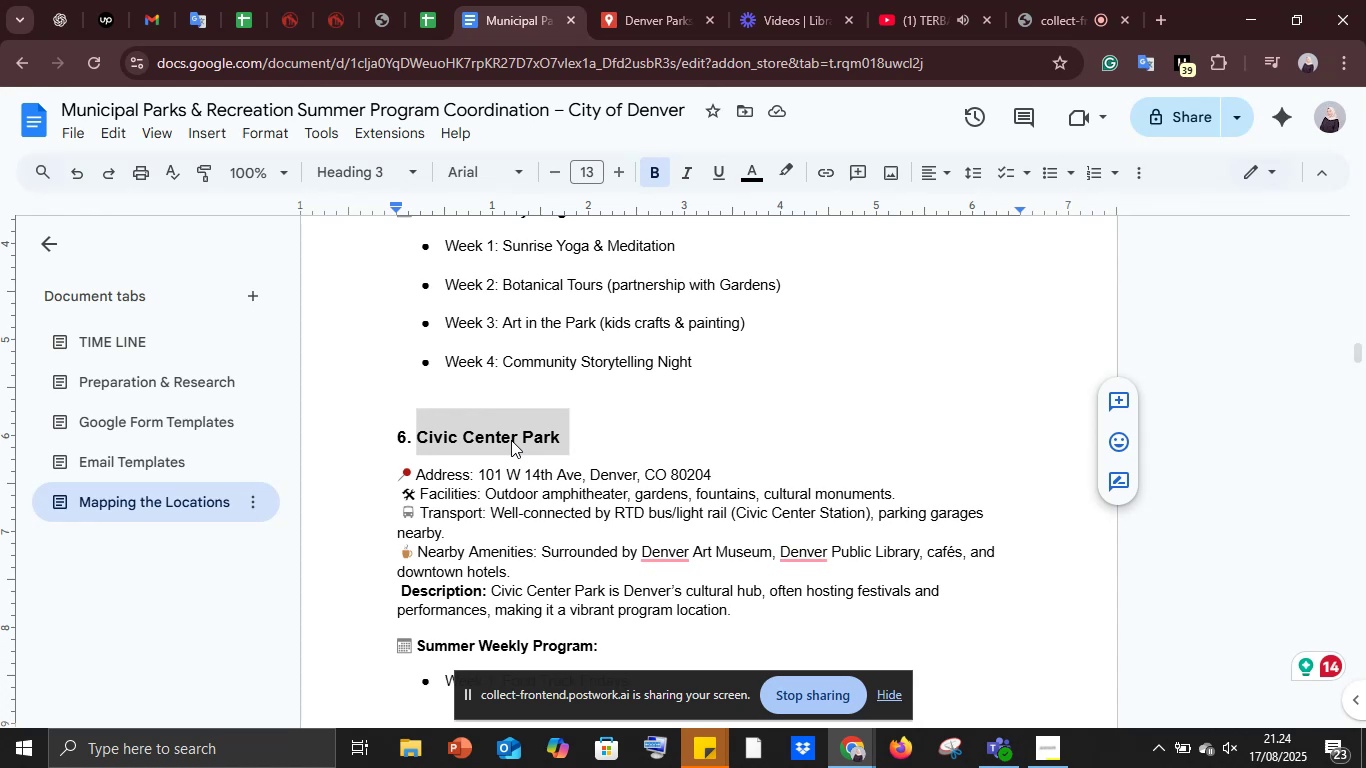 
scroll: coordinate [470, 506], scroll_direction: down, amount: 5.0
 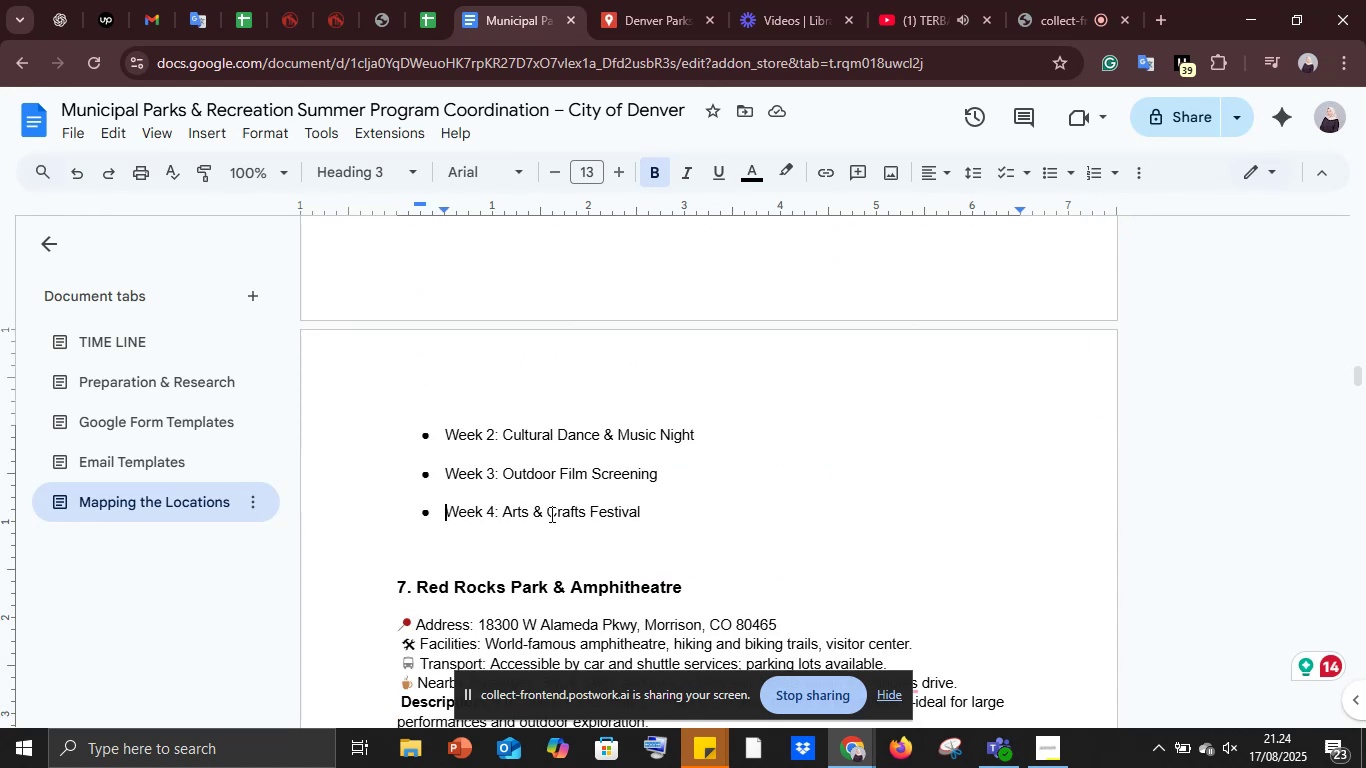 
key(Control+C)
 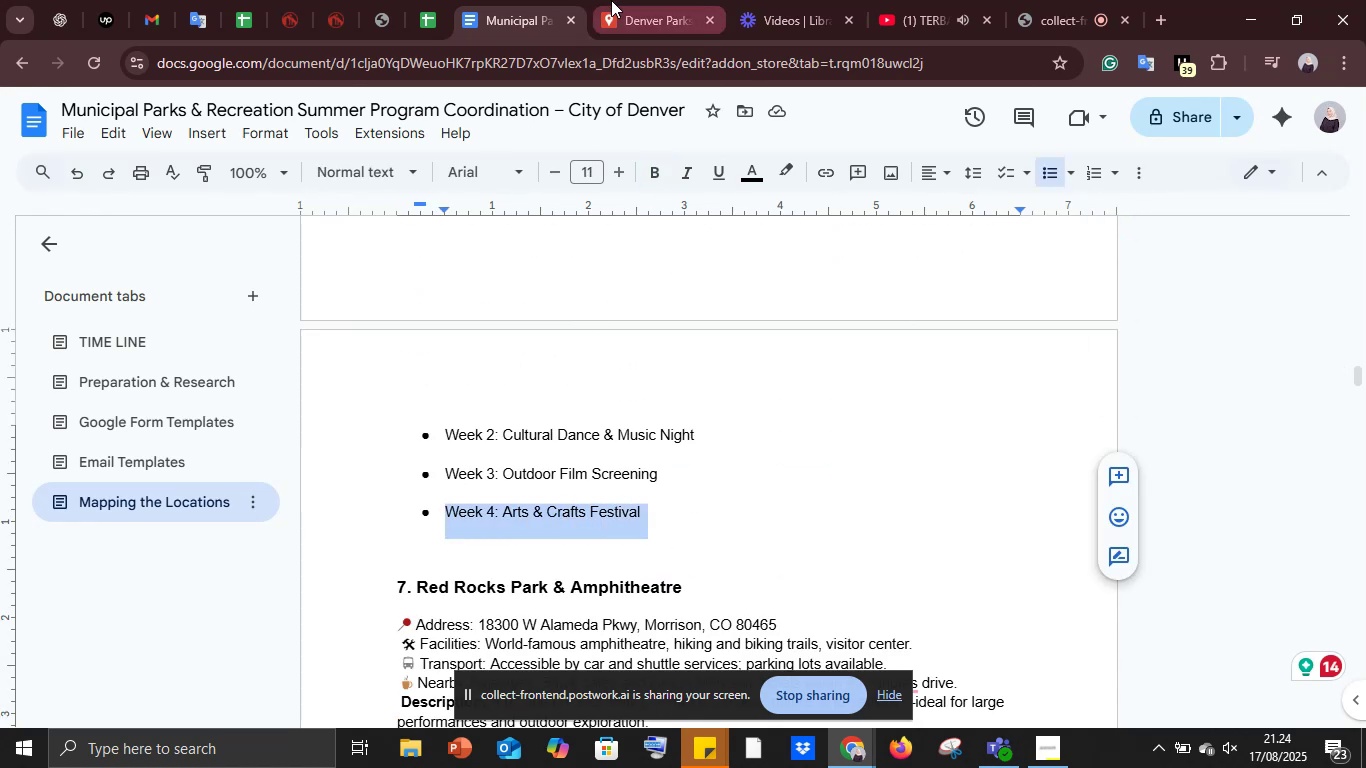 
left_click([612, 0])
 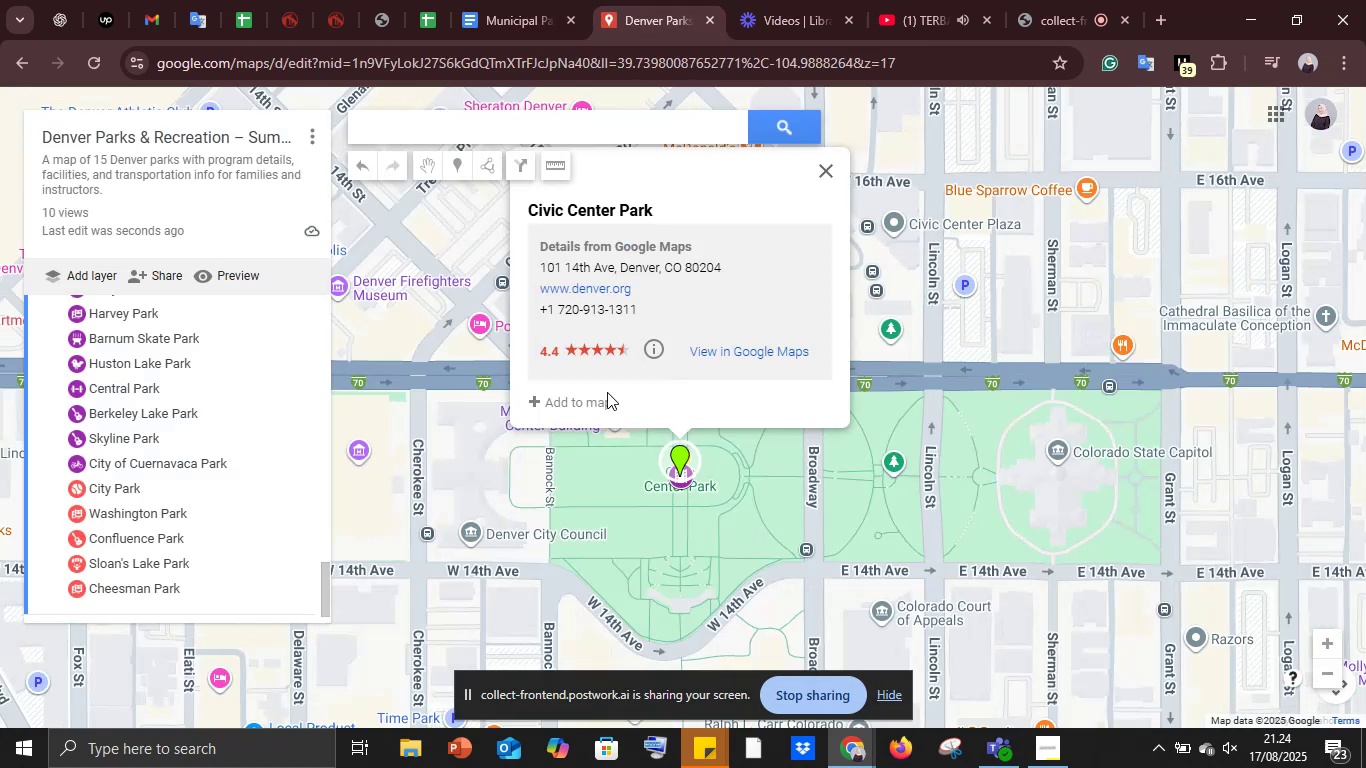 
left_click([577, 401])
 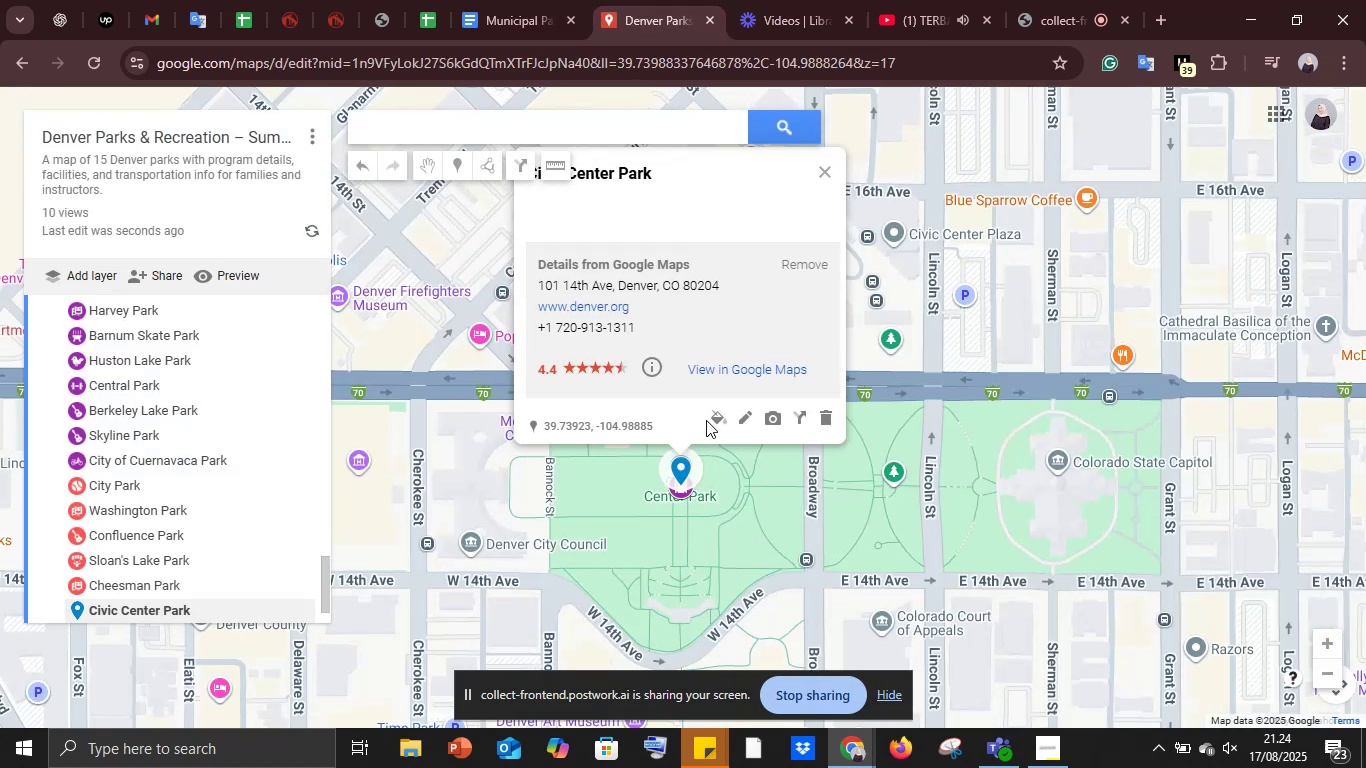 
left_click([707, 418])
 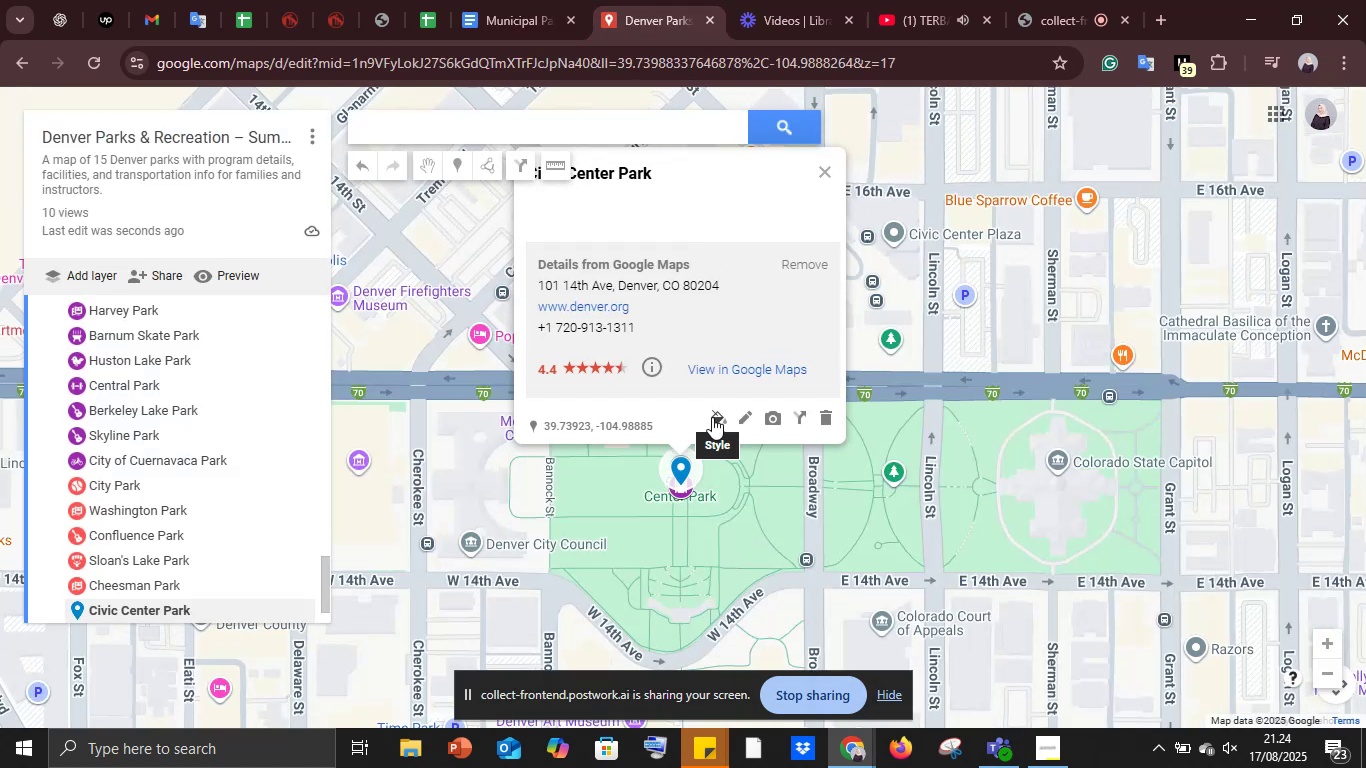 
left_click([712, 417])
 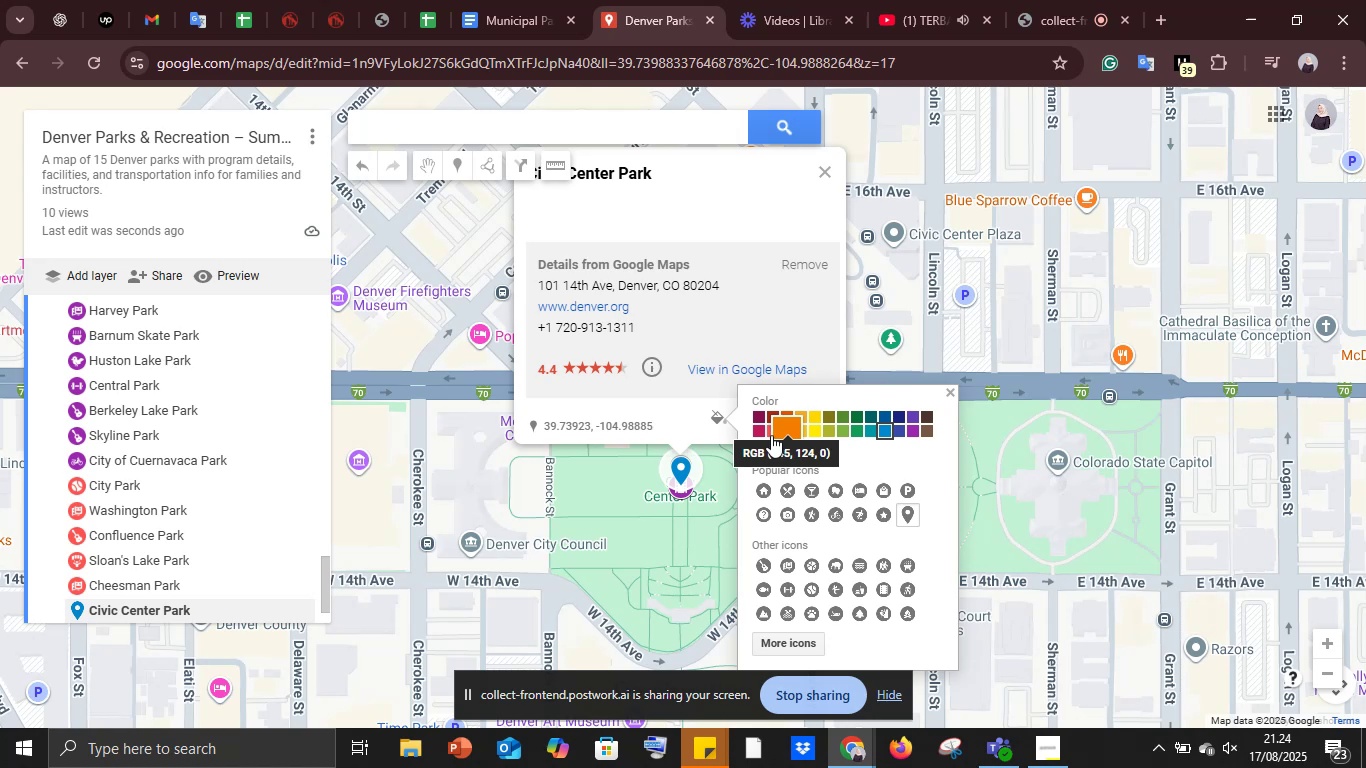 
left_click([768, 431])
 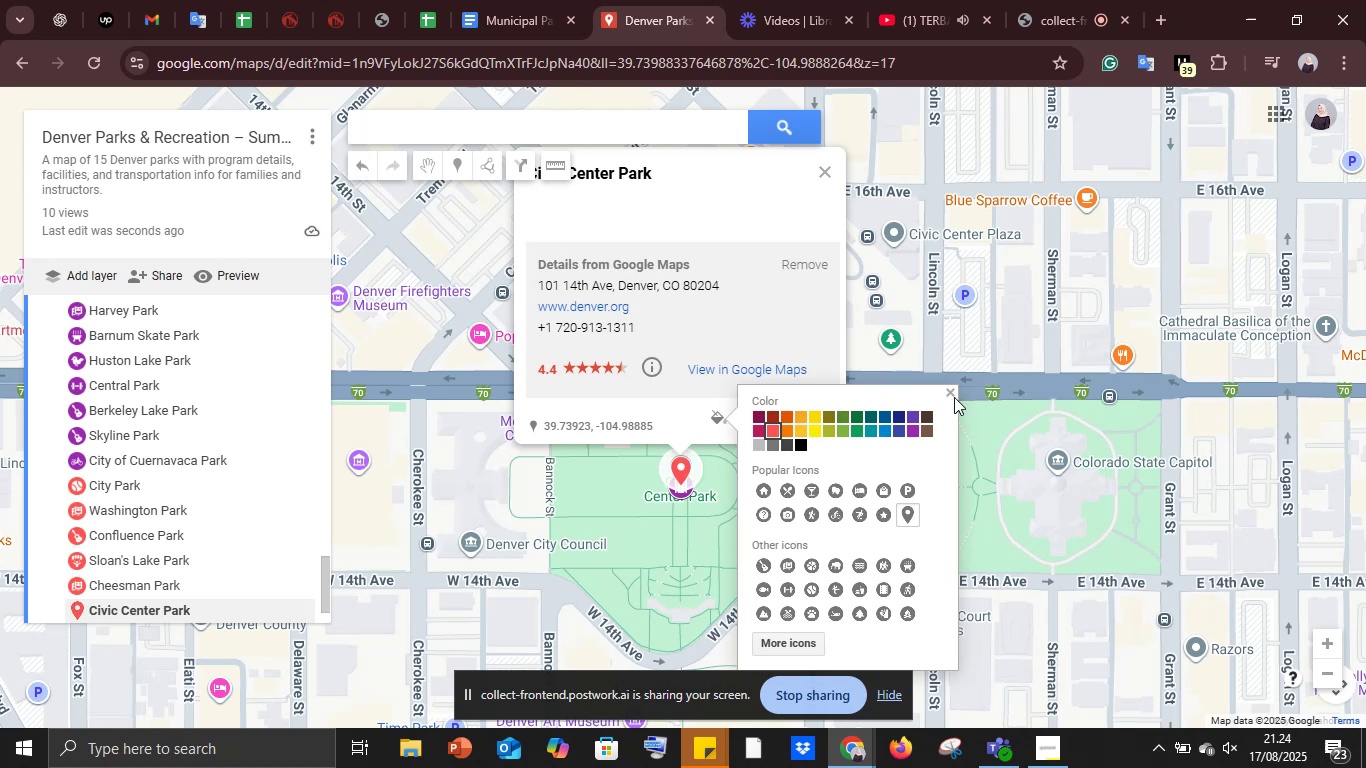 
left_click([951, 399])
 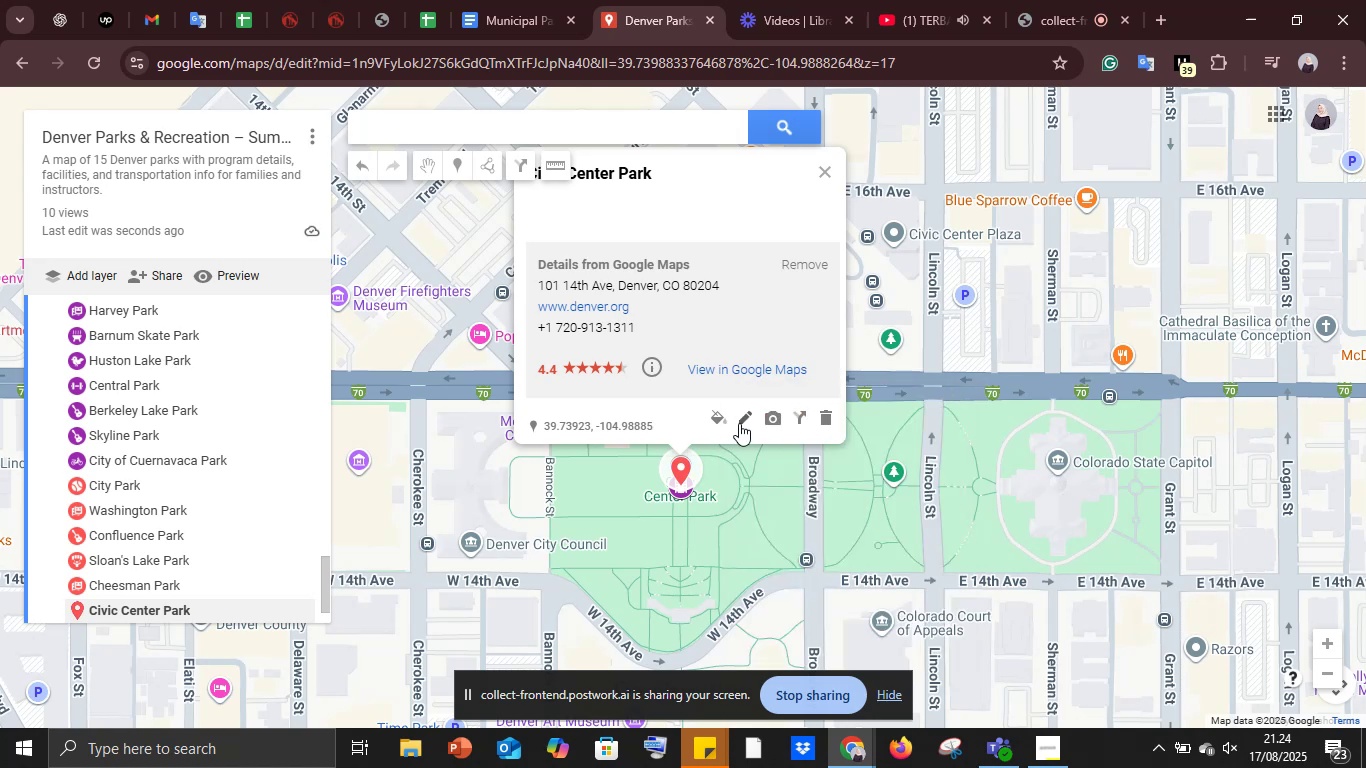 
left_click([740, 422])
 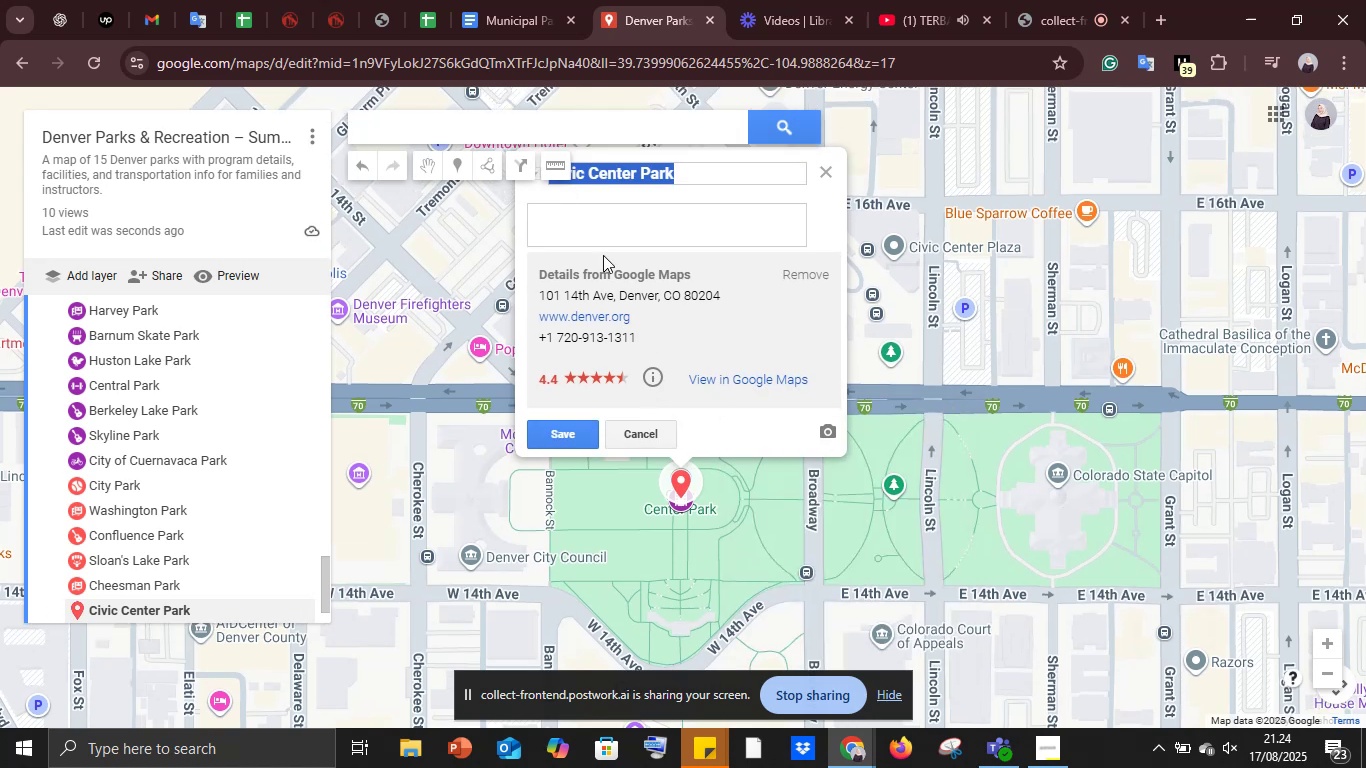 
left_click([589, 223])
 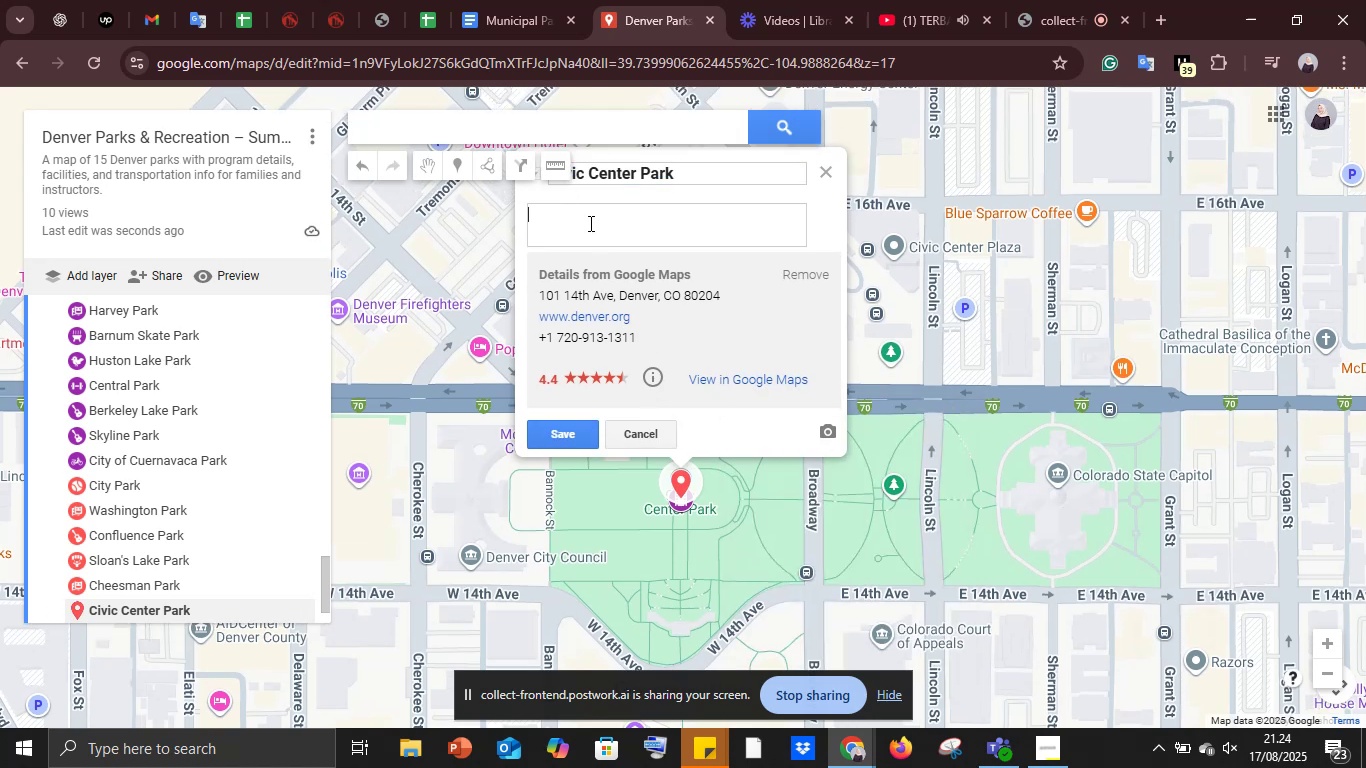 
key(Control+V)
 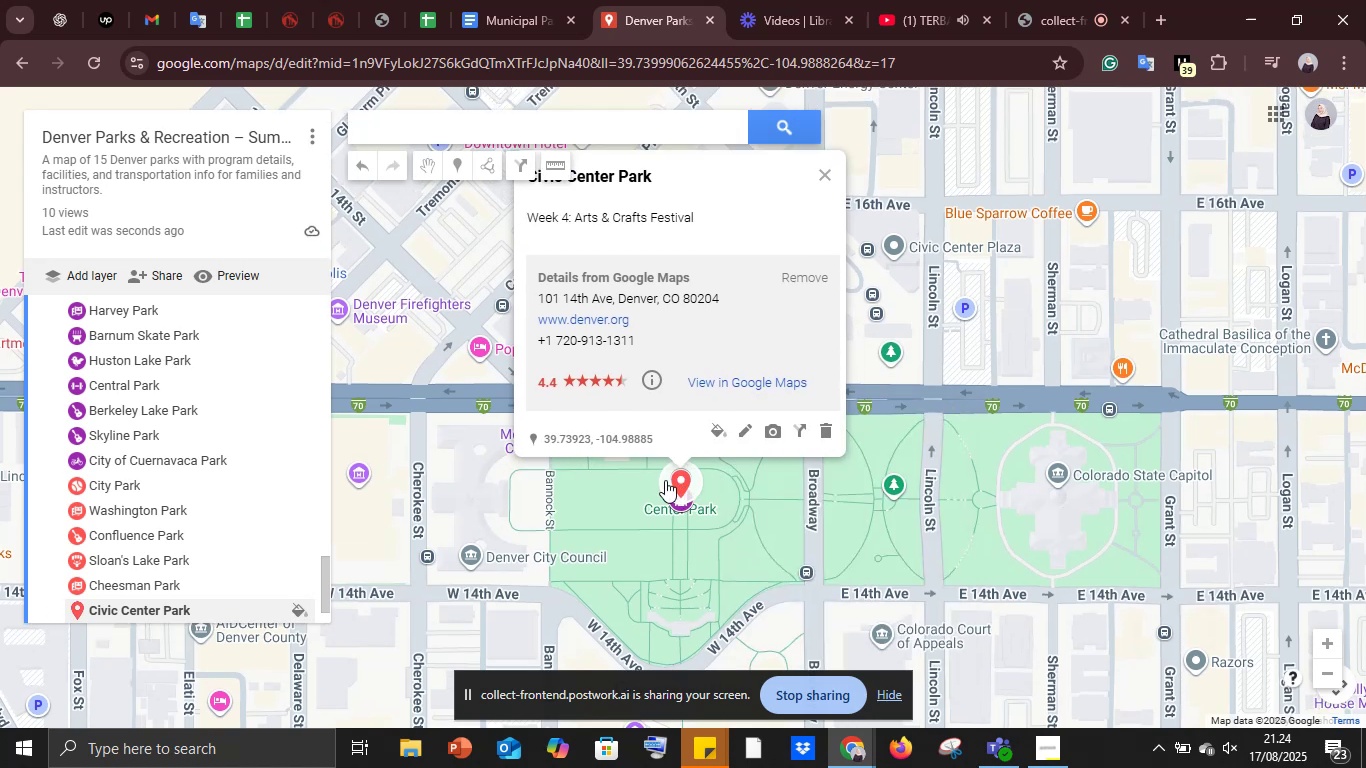 
left_click([674, 479])
 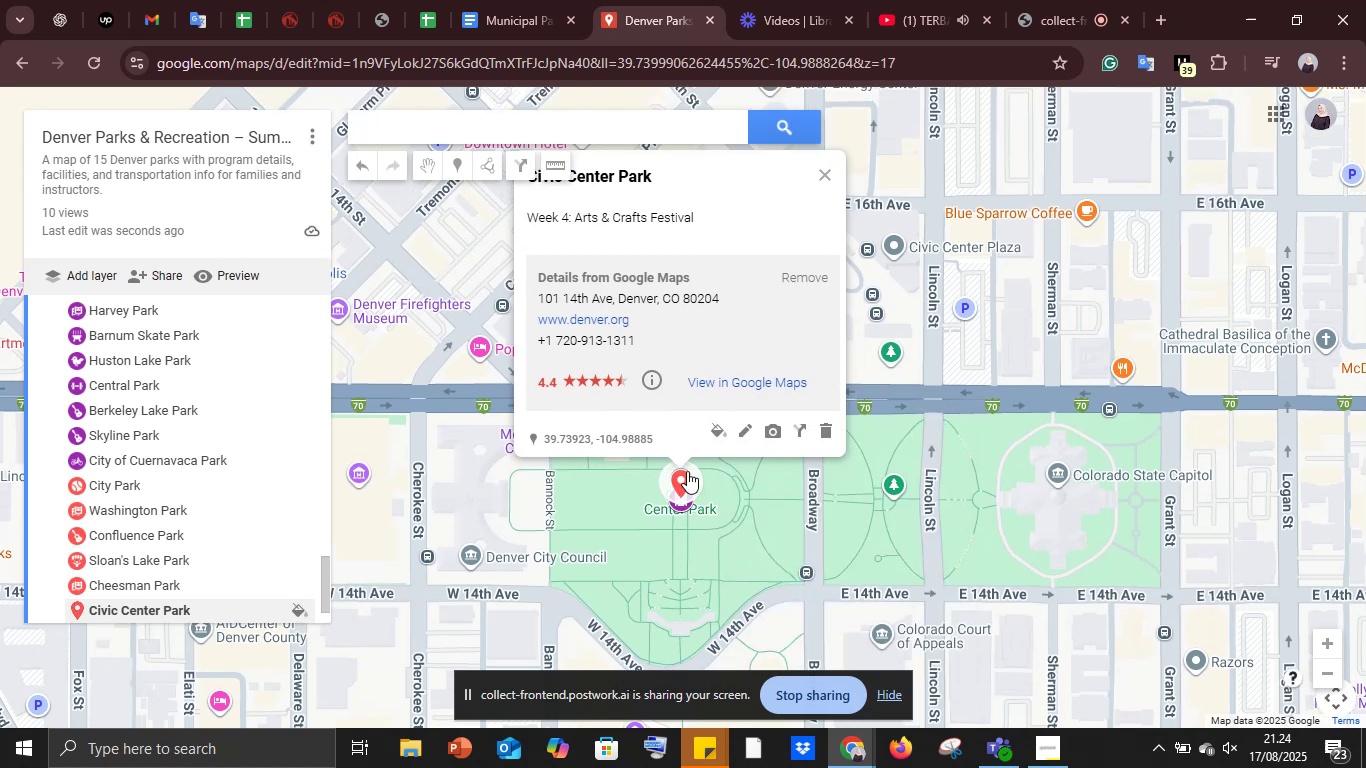 
left_click([713, 421])
 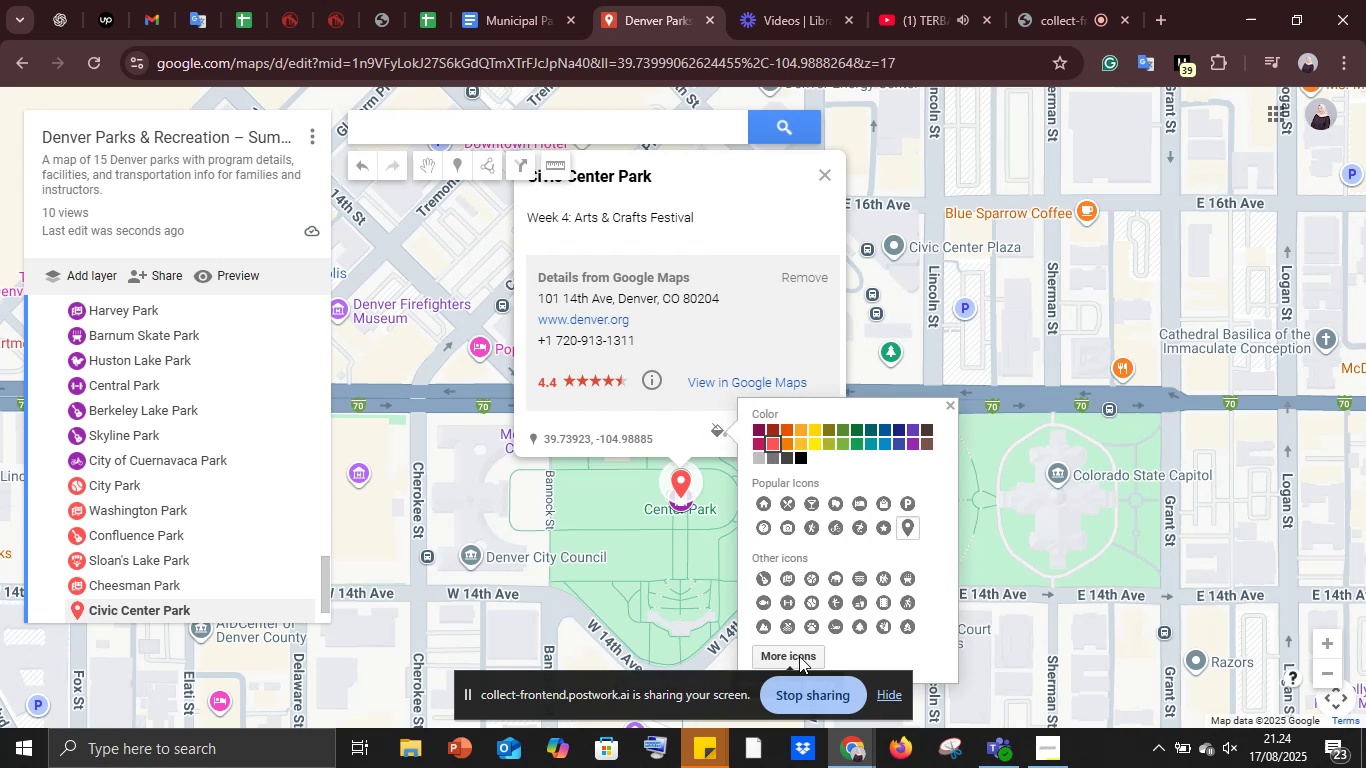 
left_click([804, 659])
 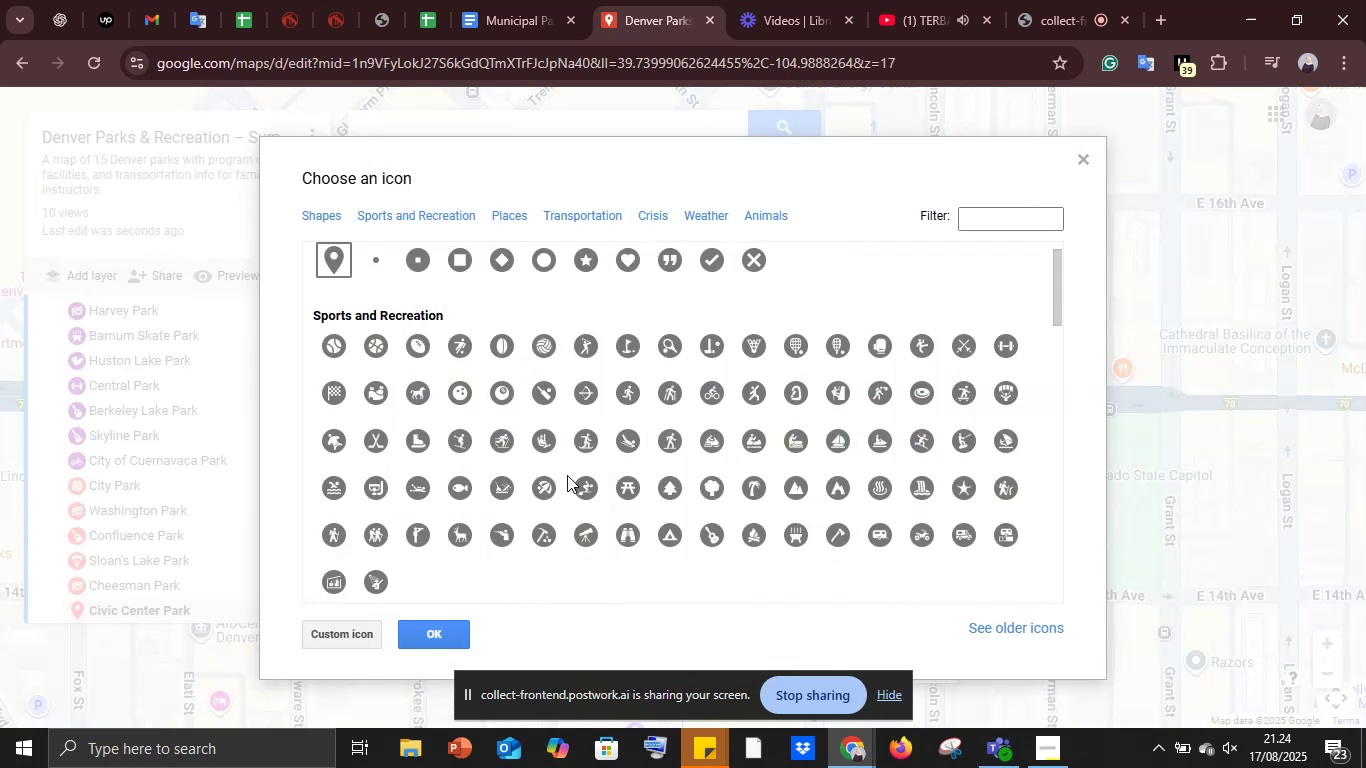 
wait(5.22)
 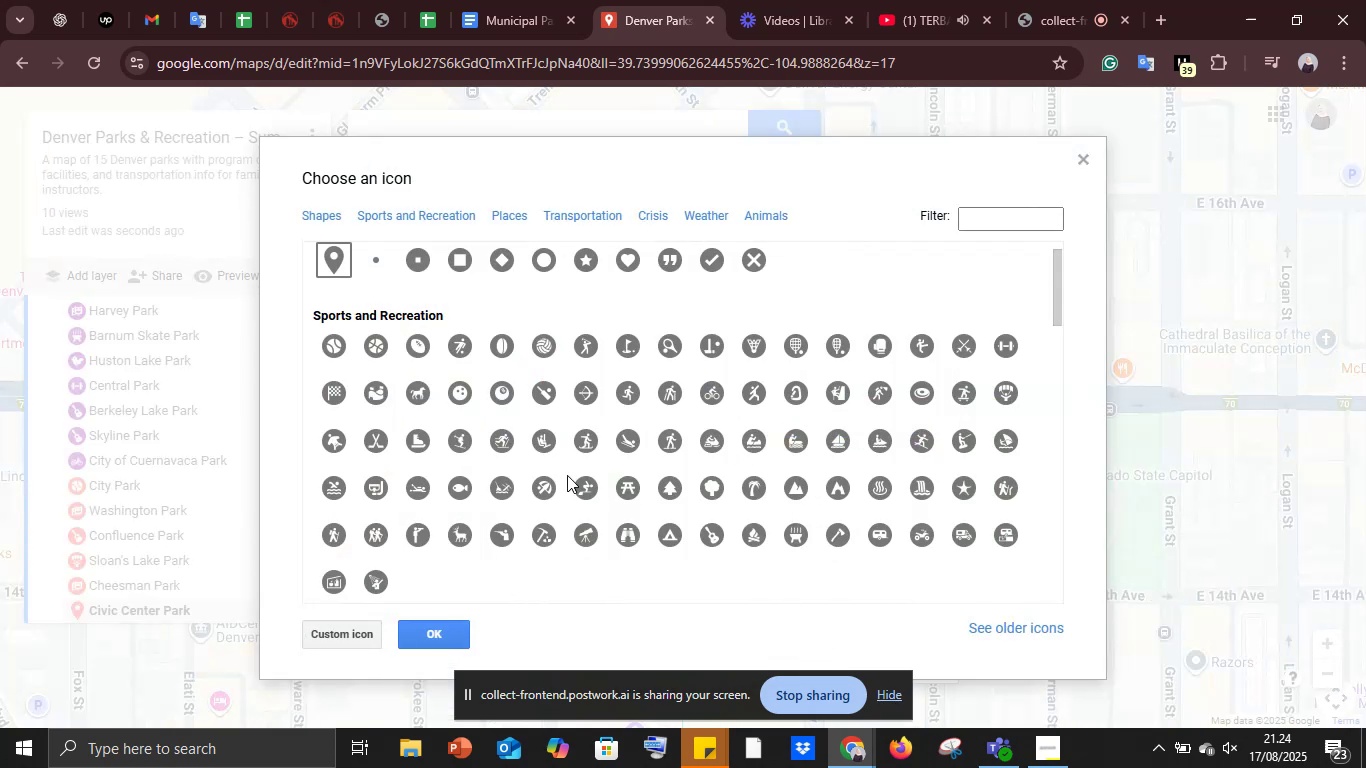 
scroll: coordinate [588, 548], scroll_direction: down, amount: 3.0
 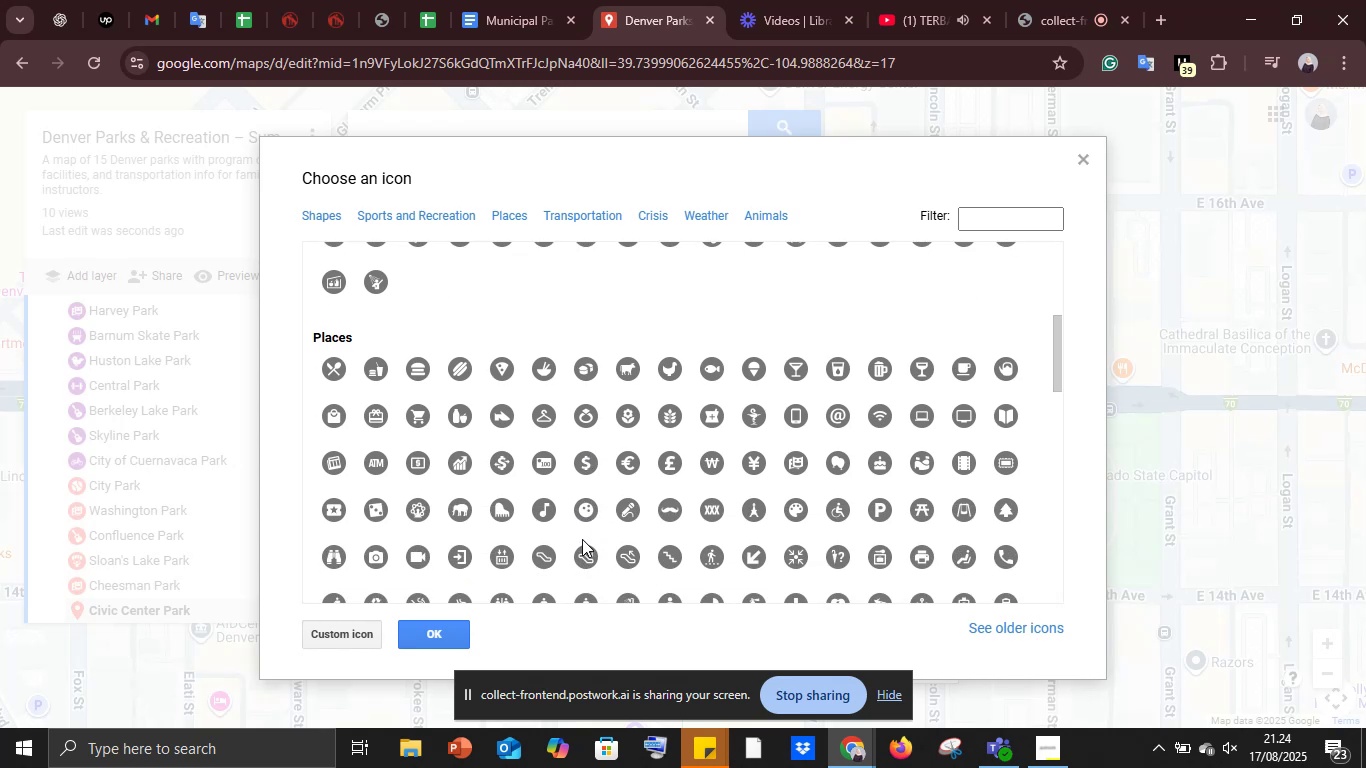 
left_click([799, 501])
 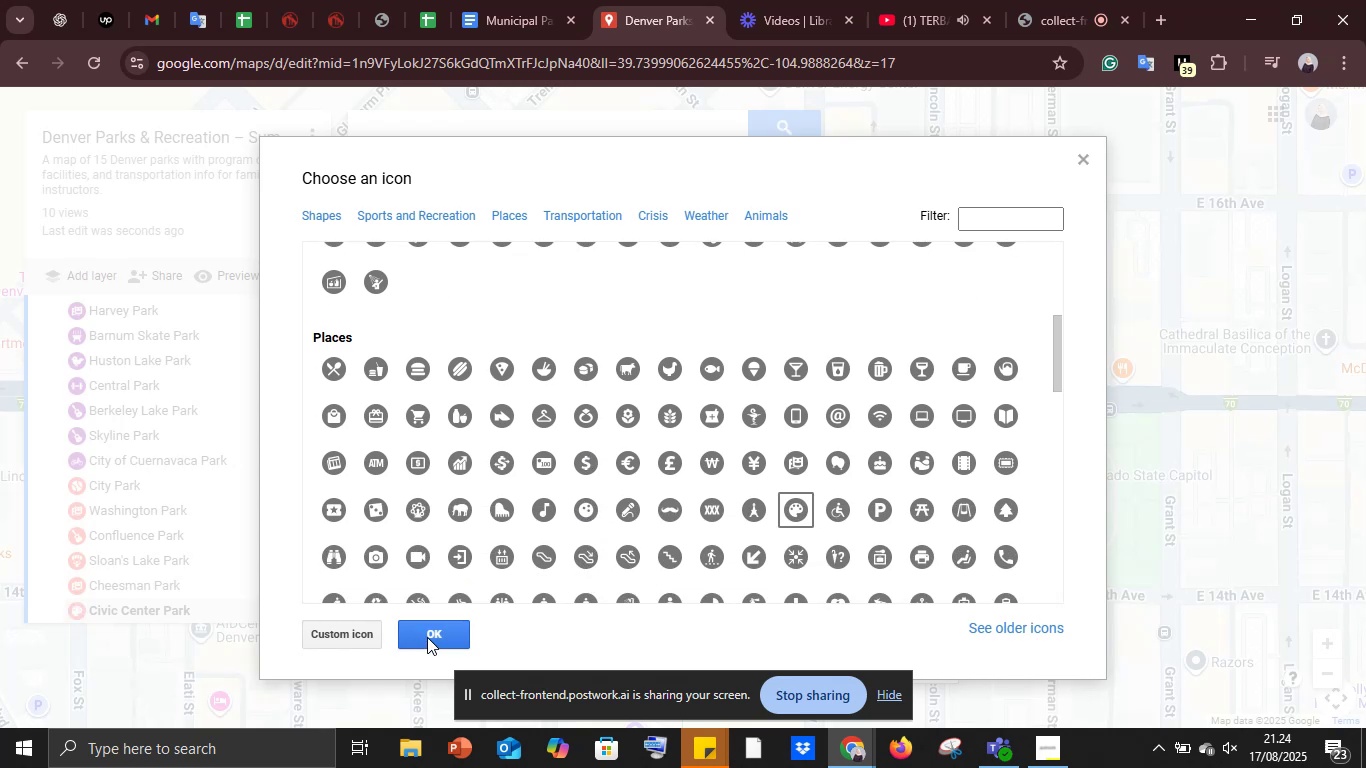 
left_click([430, 630])
 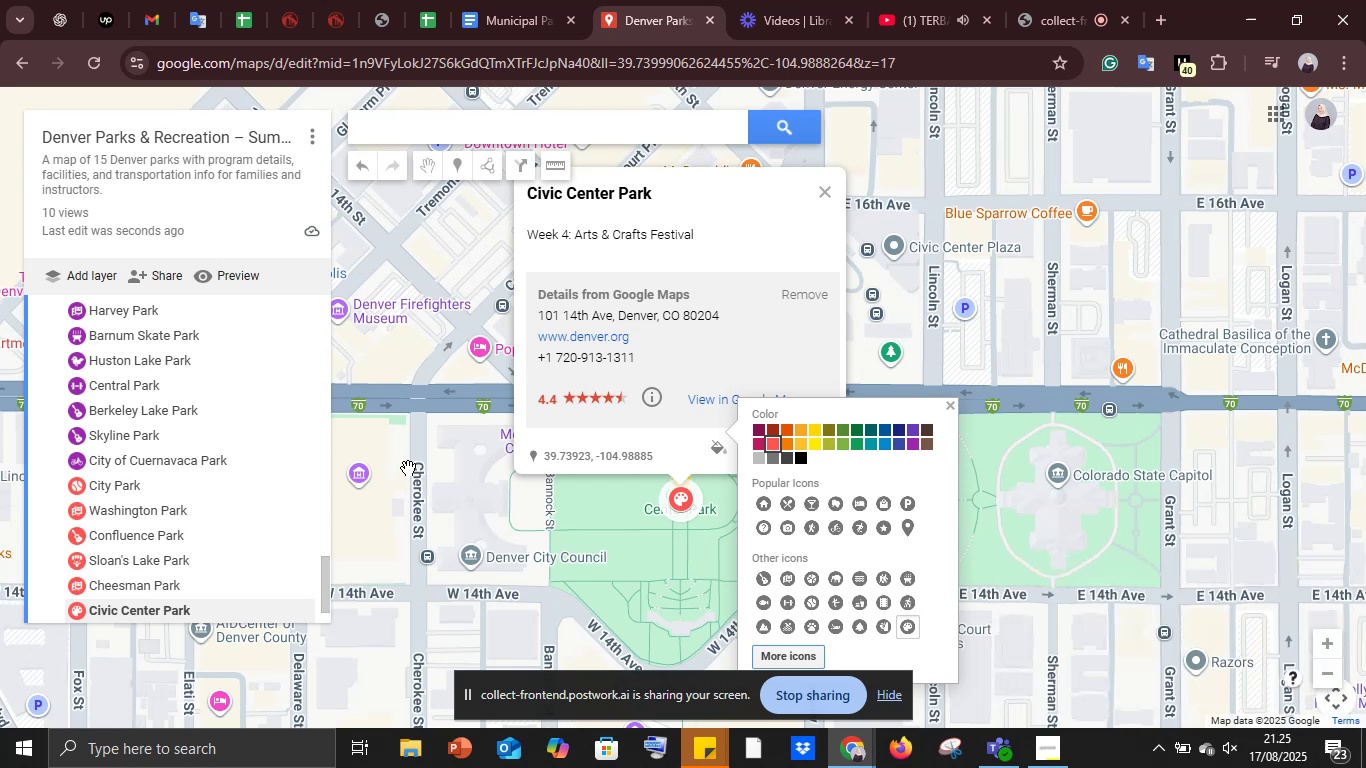 
wait(69.06)
 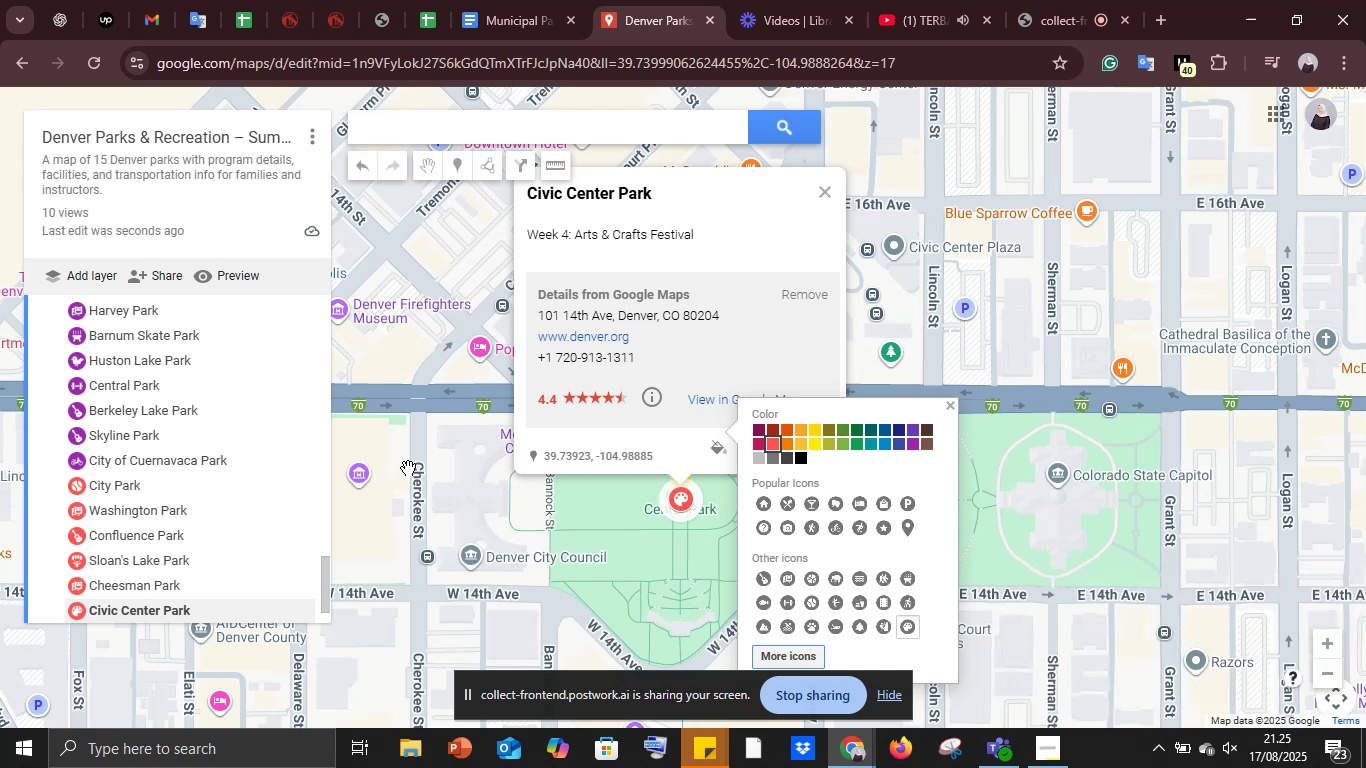 
left_click([947, 408])
 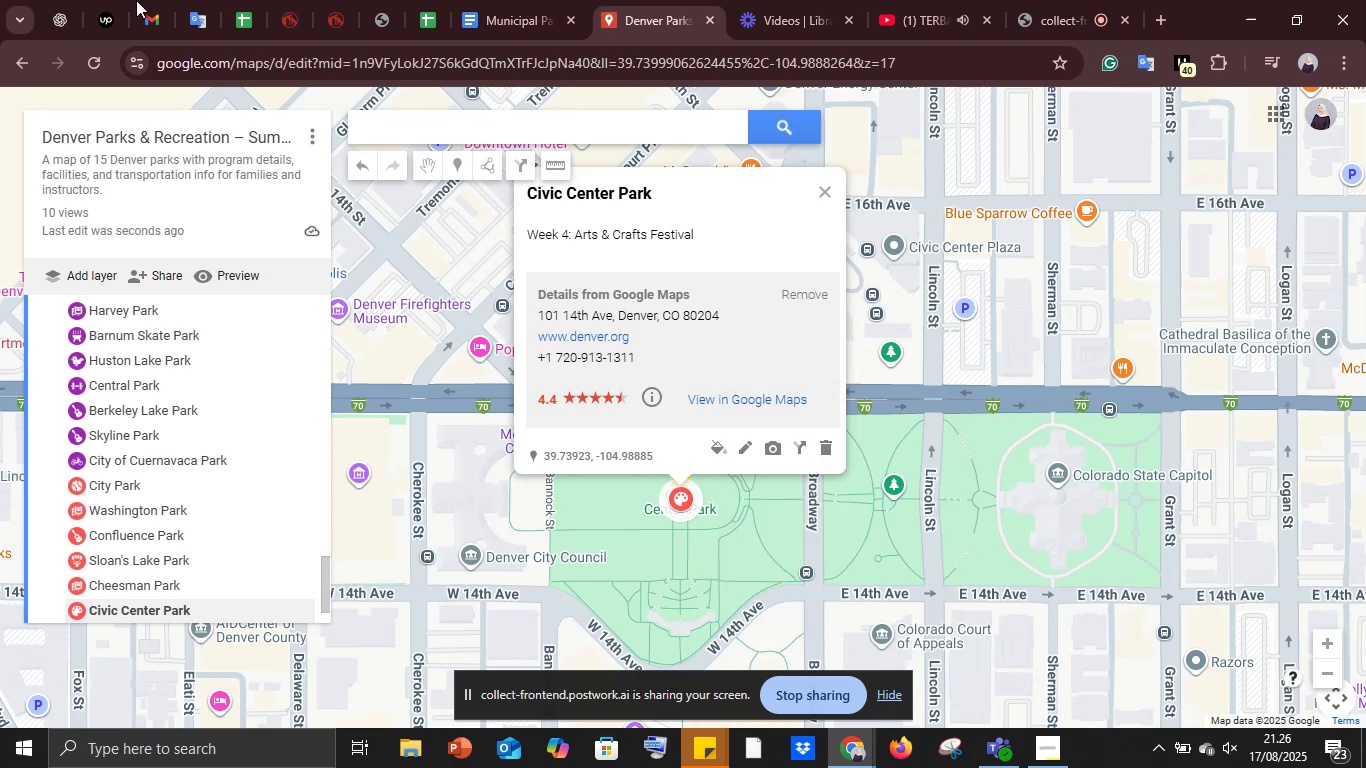 
left_click([505, 0])
 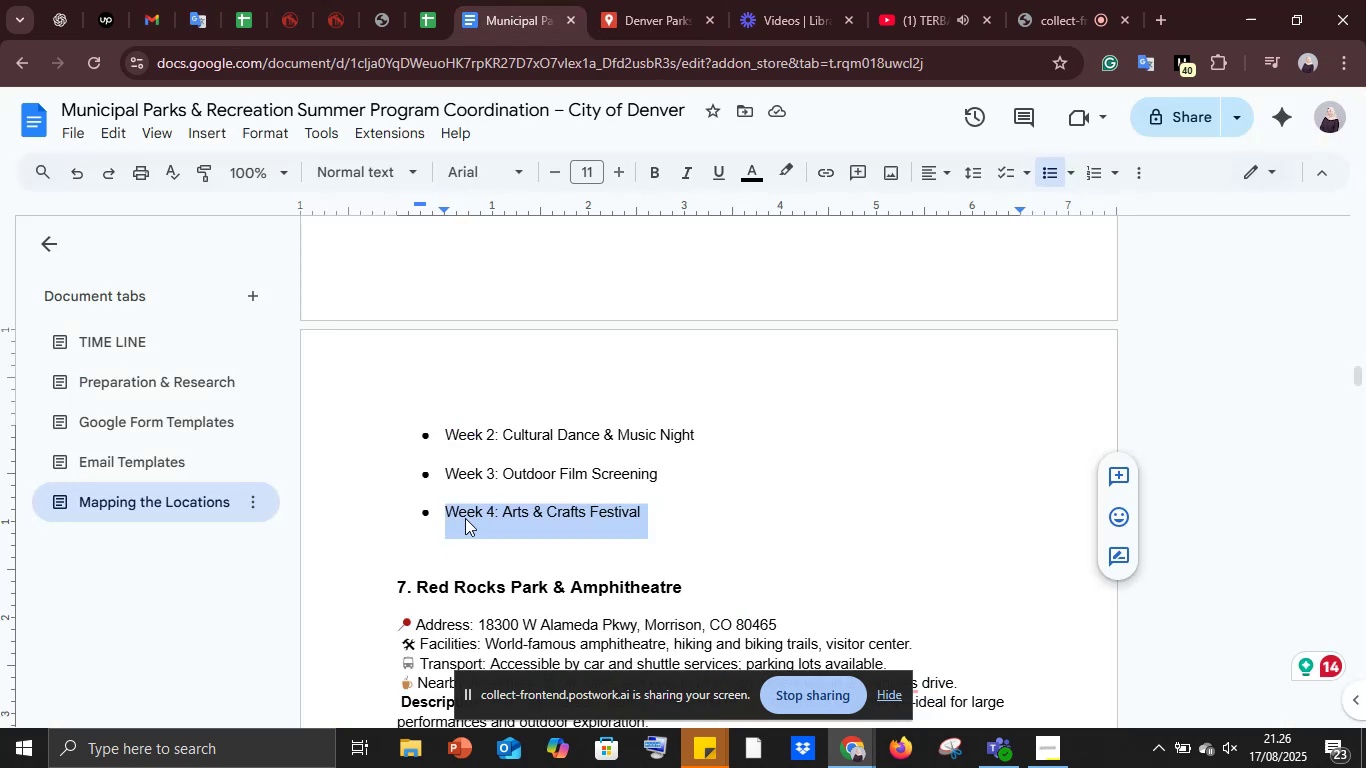 
scroll: coordinate [463, 514], scroll_direction: down, amount: 2.0
 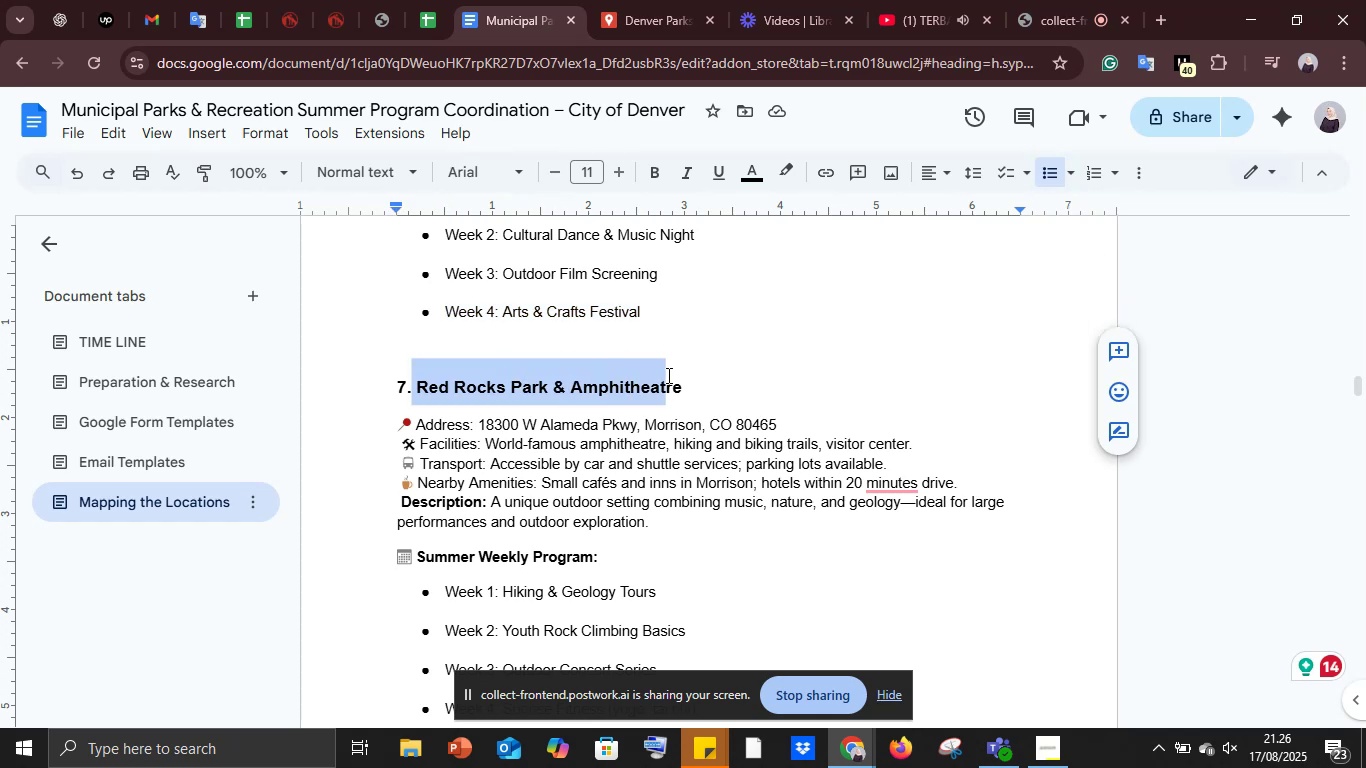 
key(Control+C)
 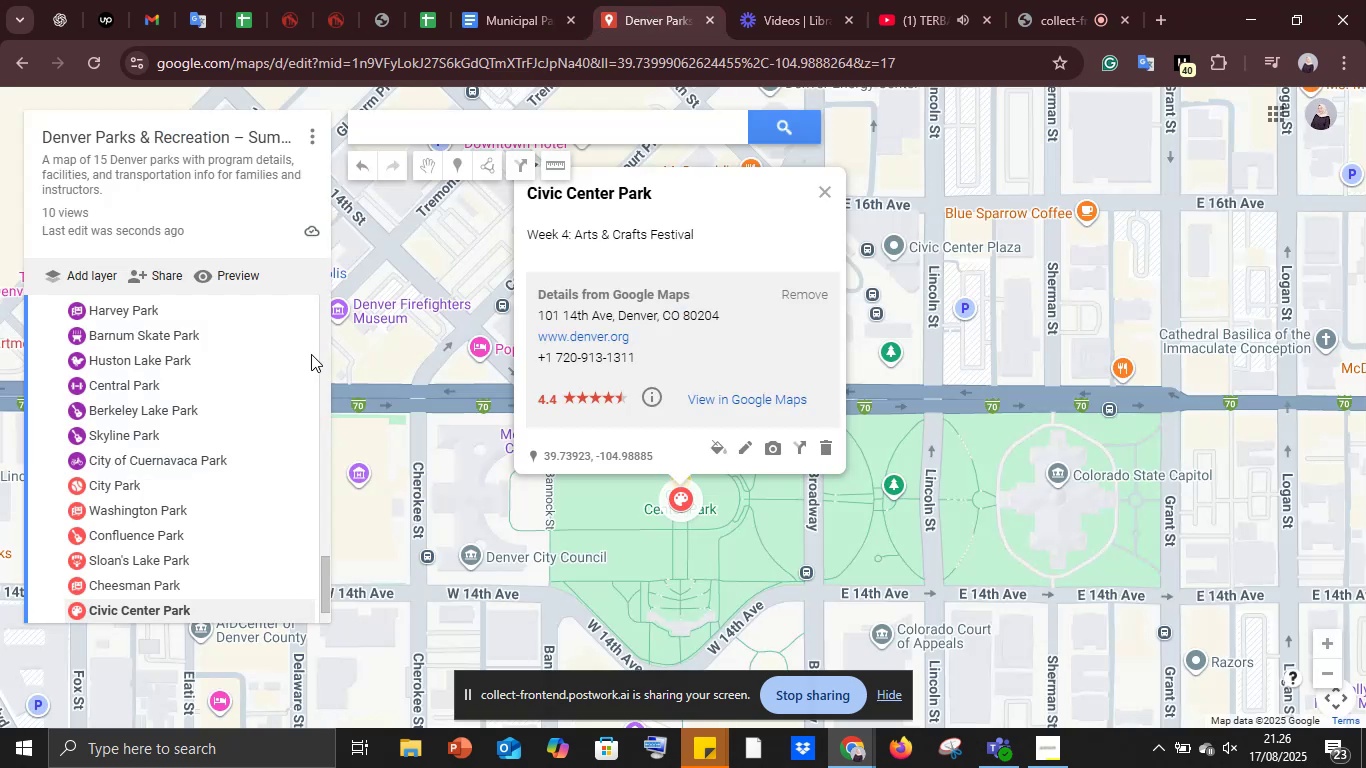 
scroll: coordinate [181, 539], scroll_direction: down, amount: 3.0
 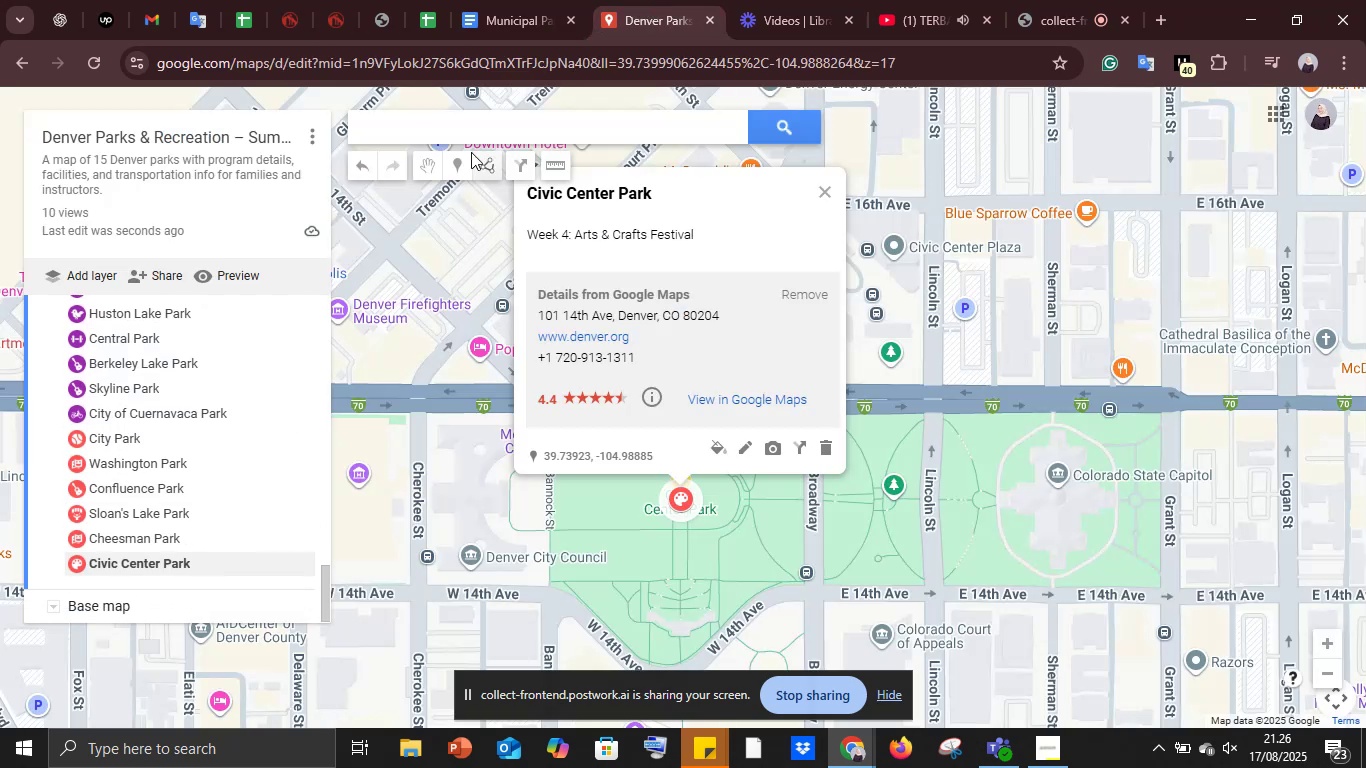 
left_click([454, 129])
 